 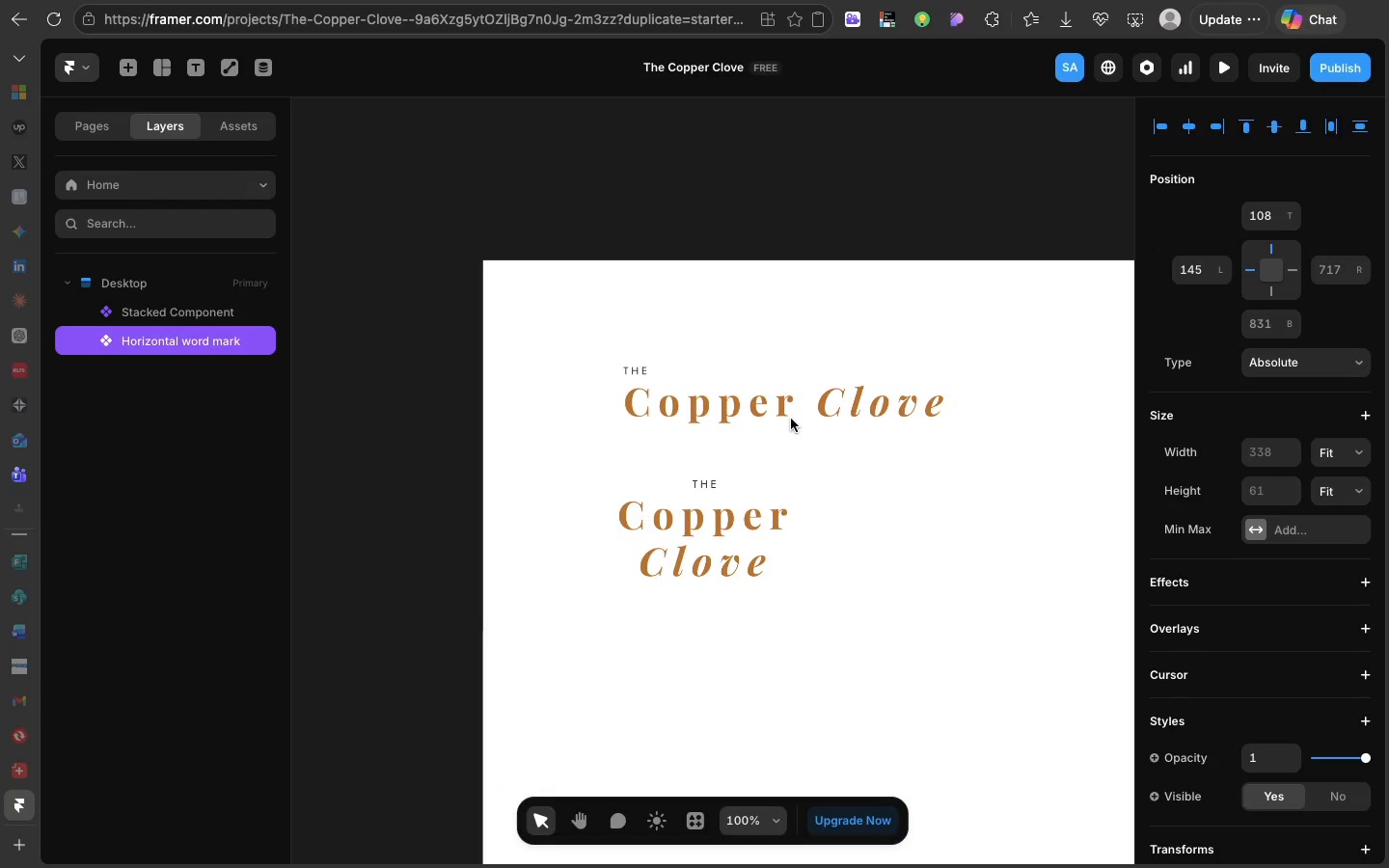 
left_click([670, 370])
 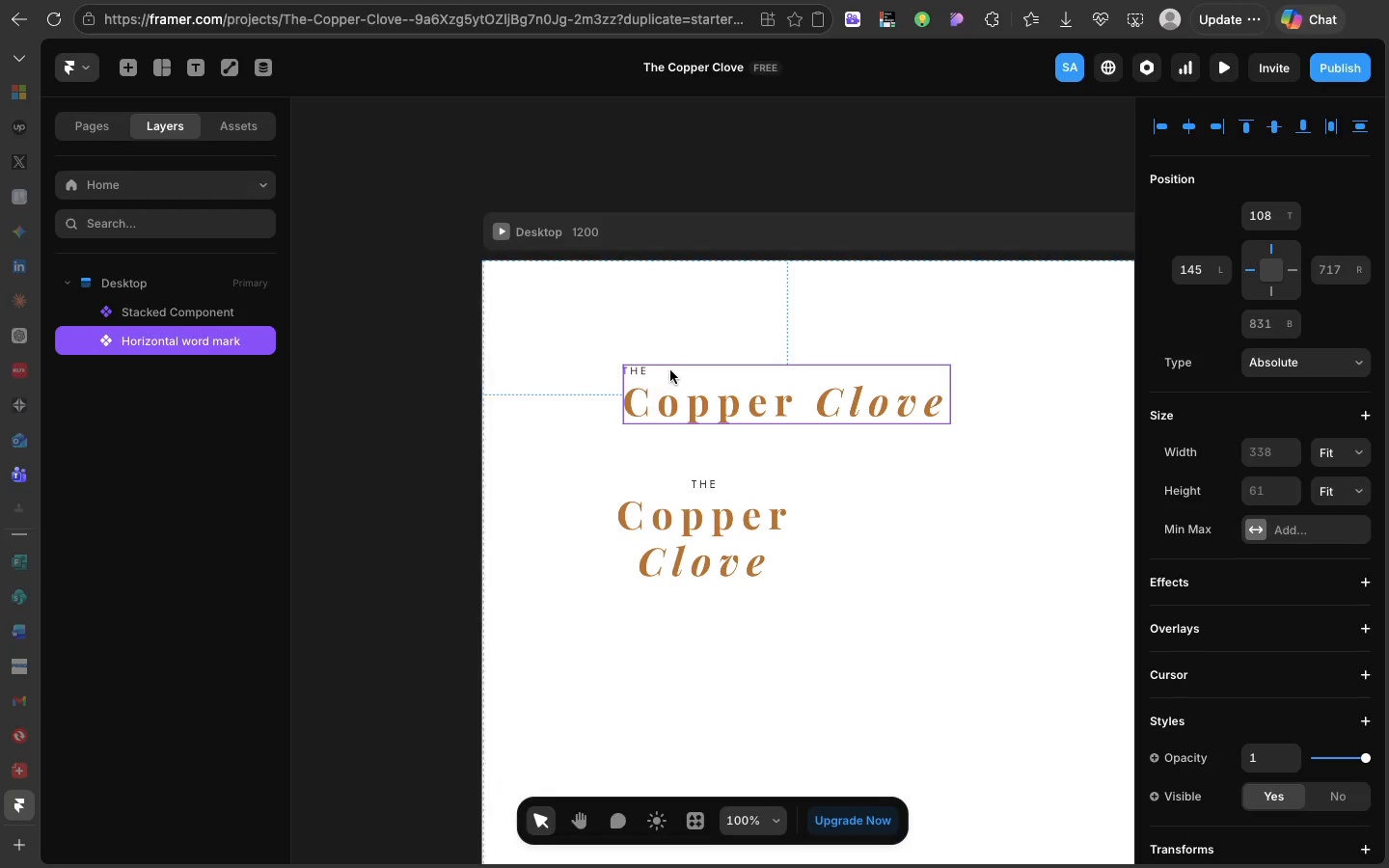 
scroll: coordinate [670, 370], scroll_direction: down, amount: 12.0
 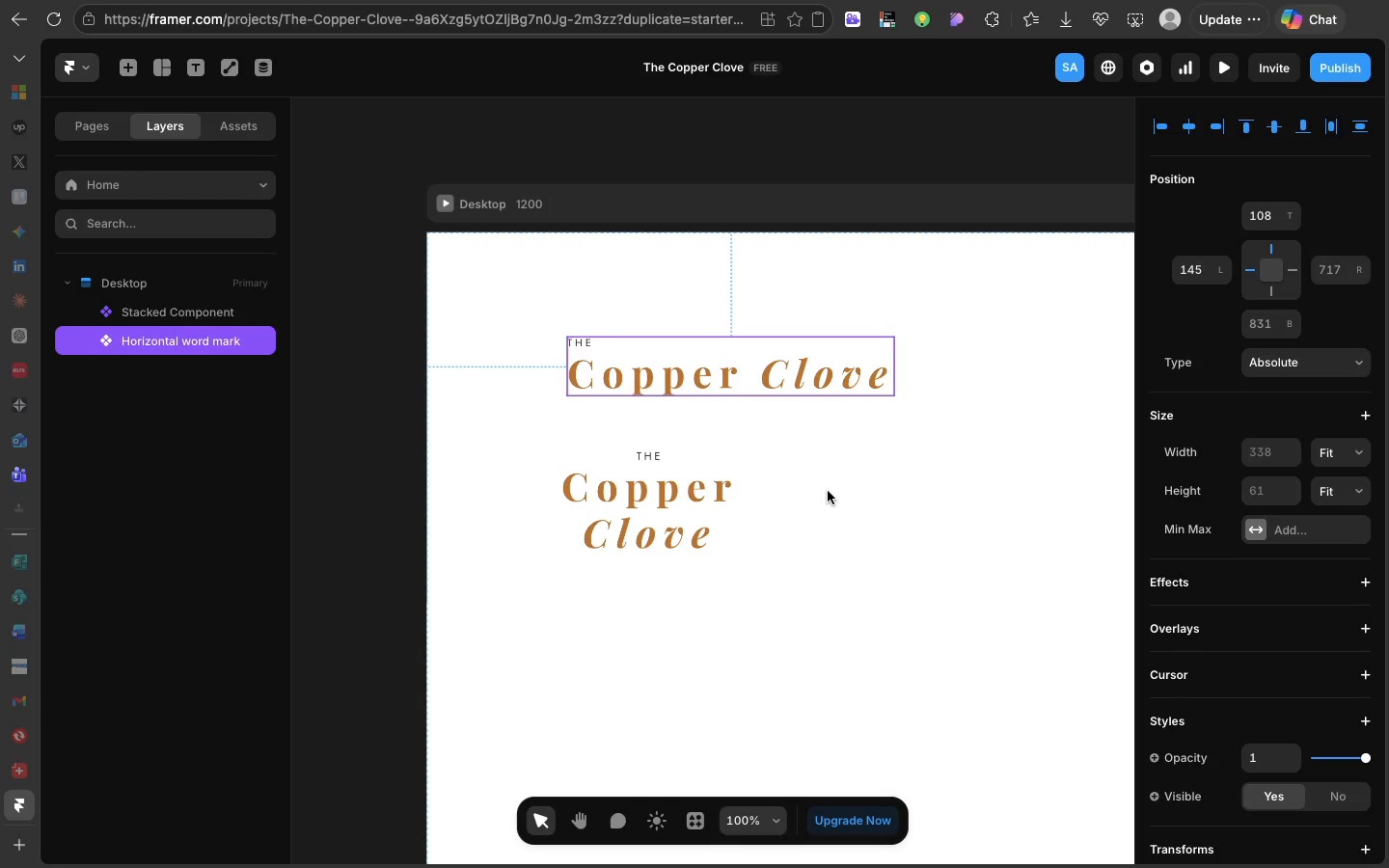 
key(F)
 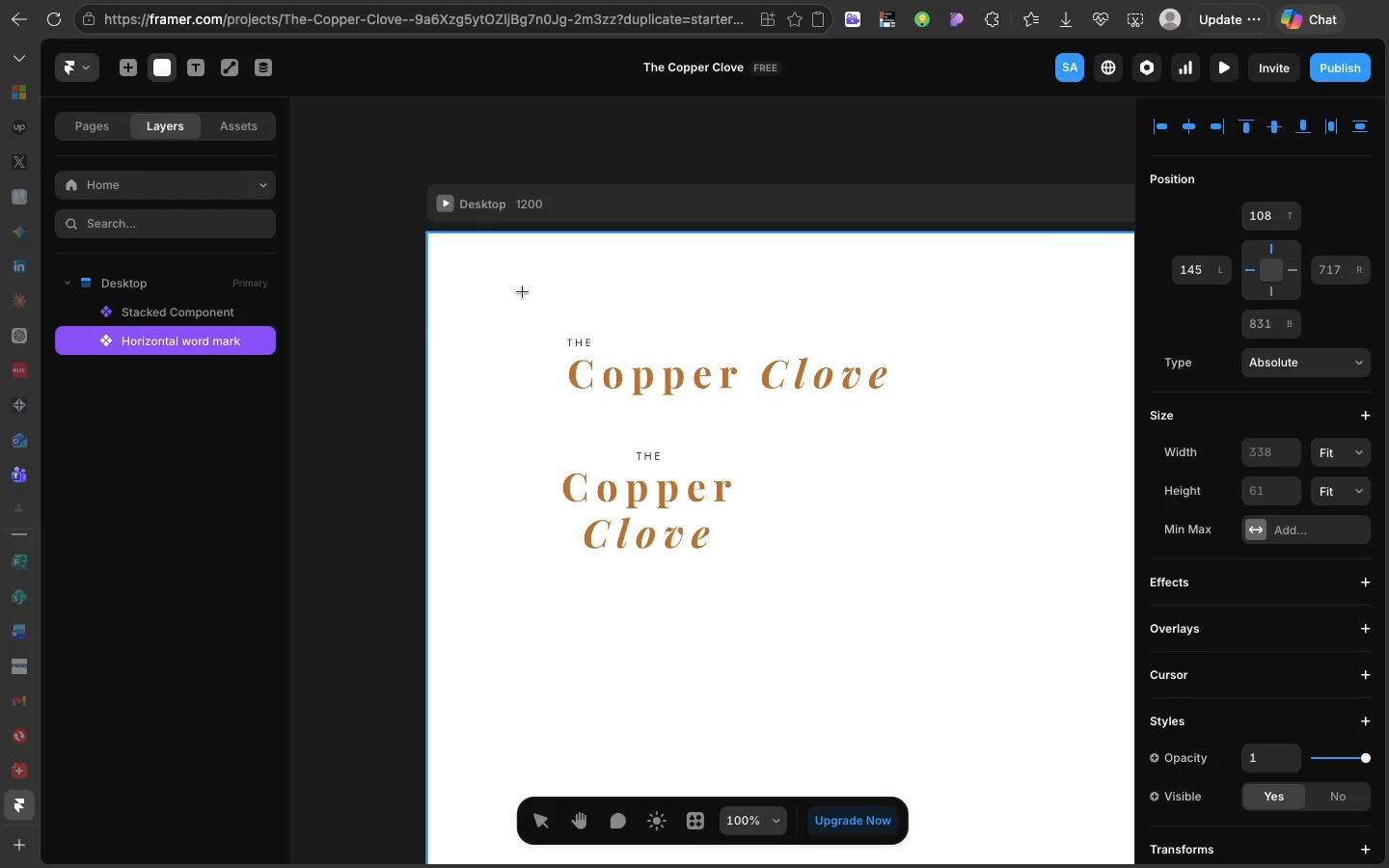 
wait(5.97)
 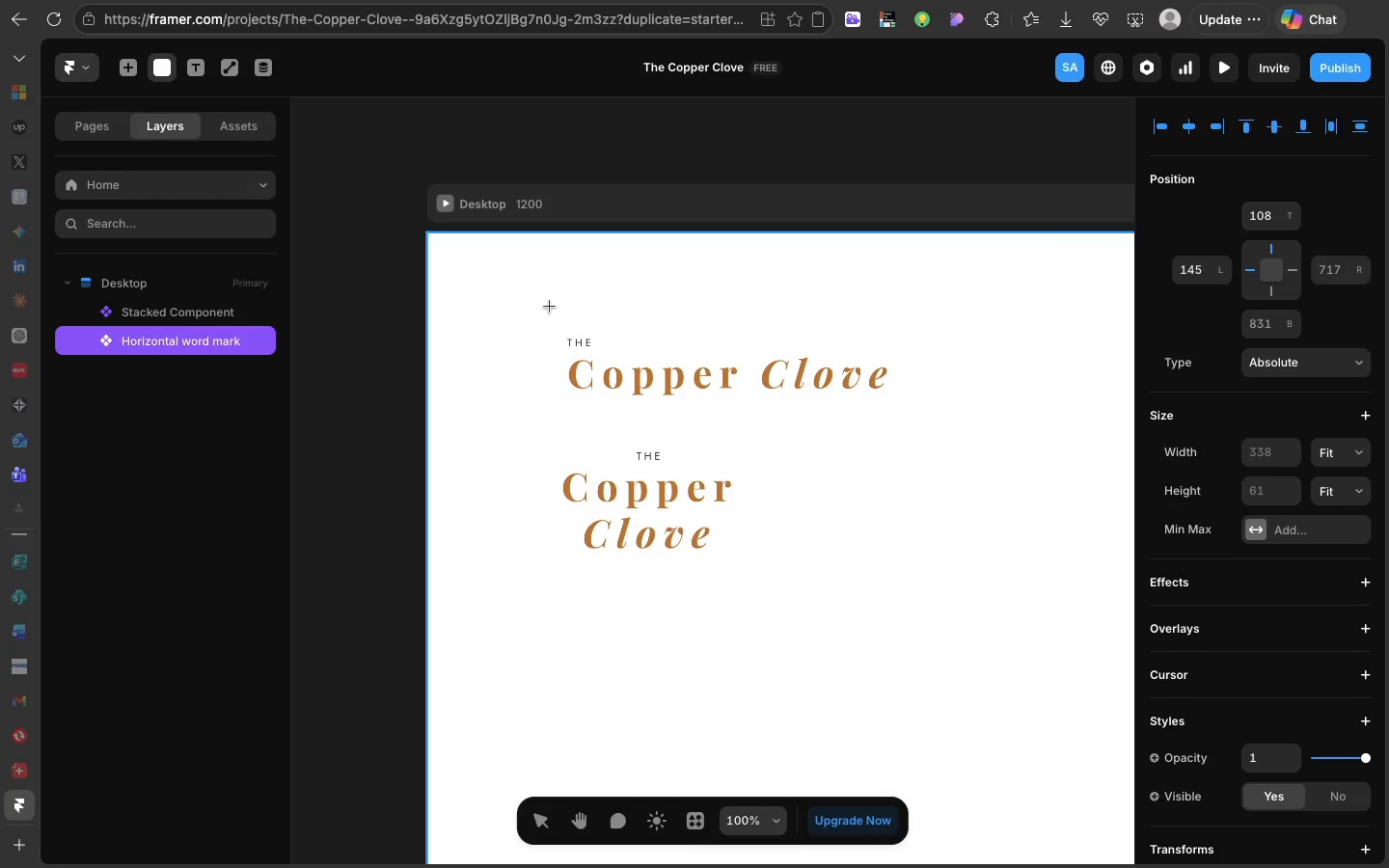 
key(V)
 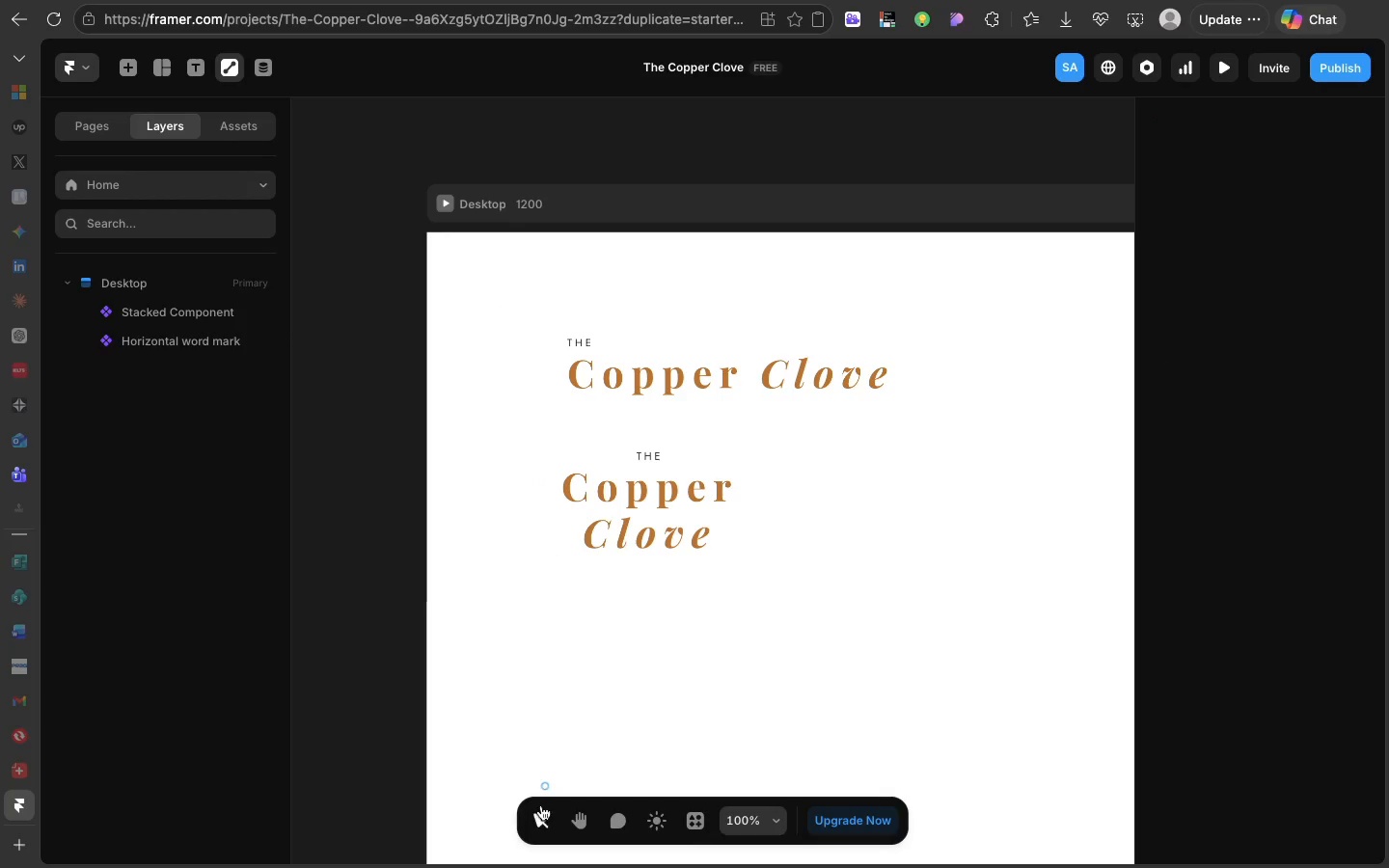 
left_click([540, 821])
 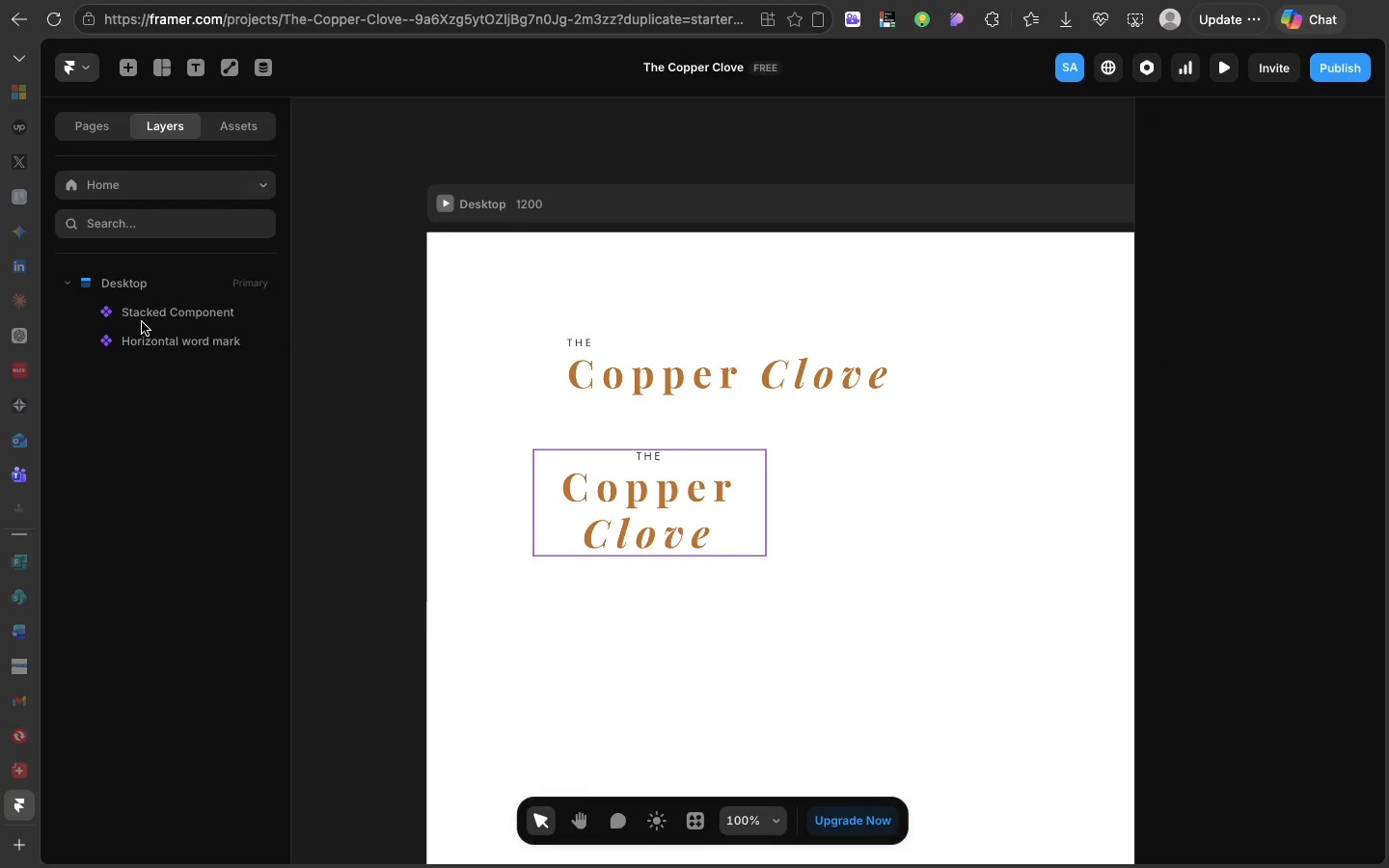 
left_click([142, 322])
 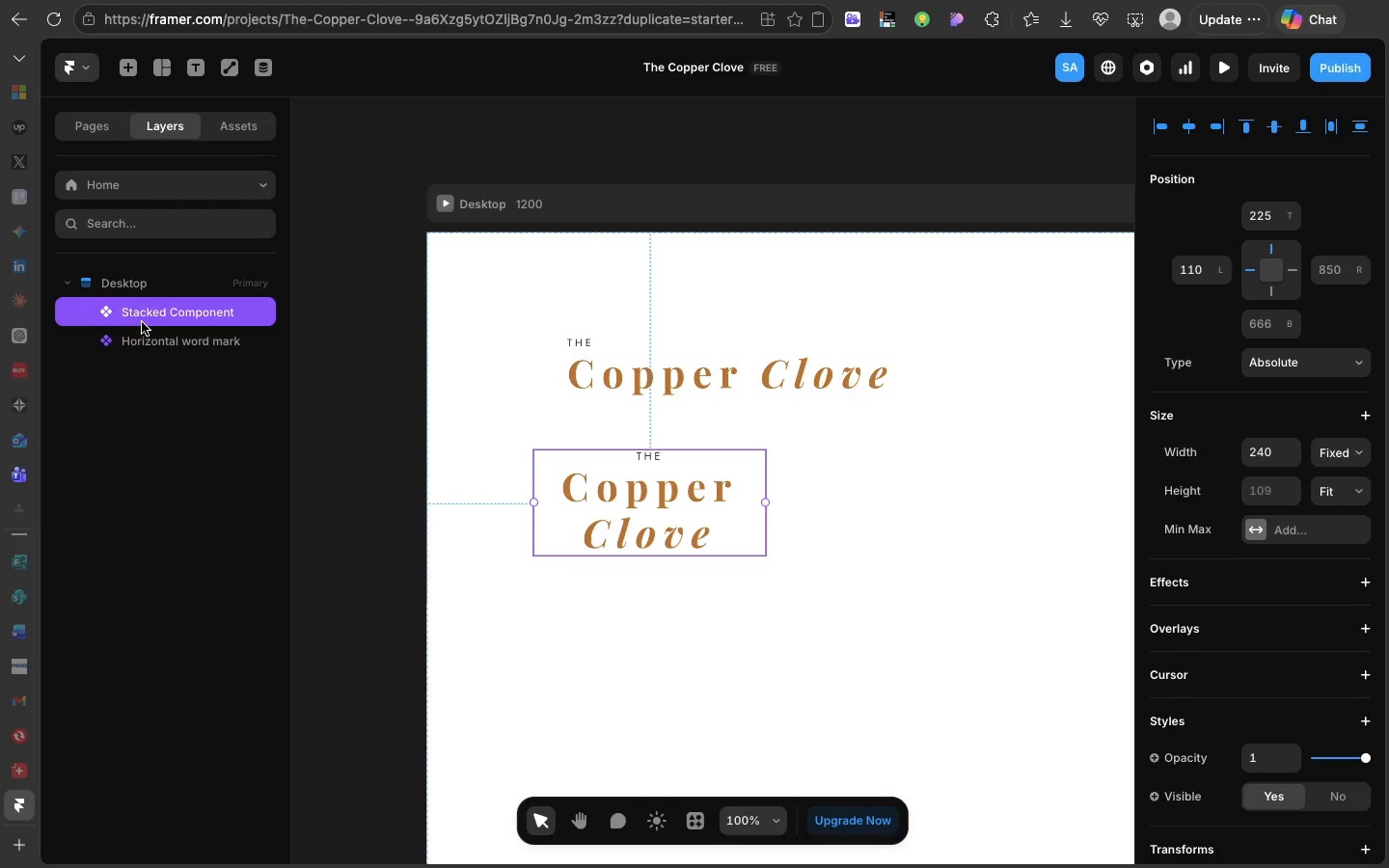 
left_click([142, 322])
 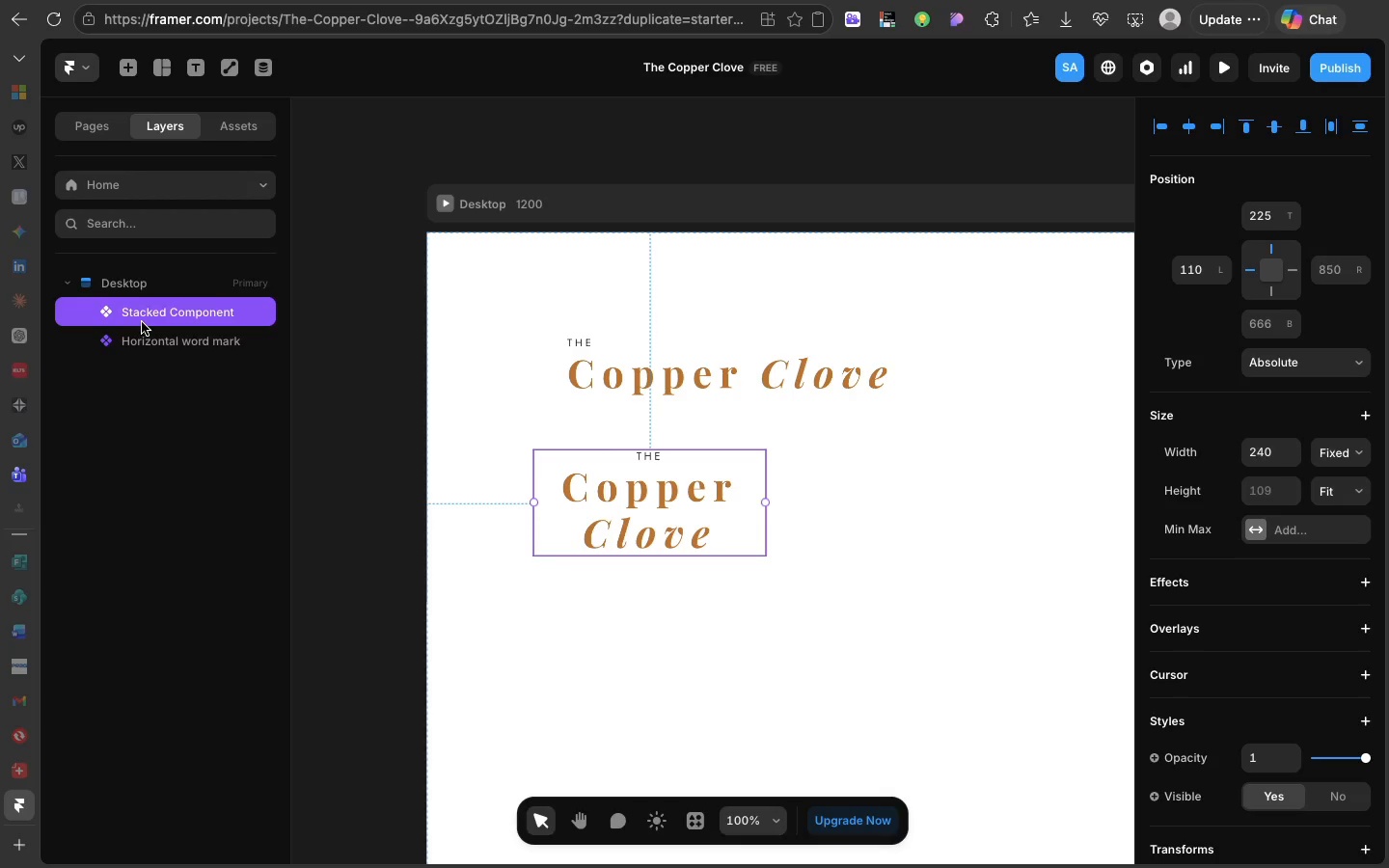 
left_click([142, 322])
 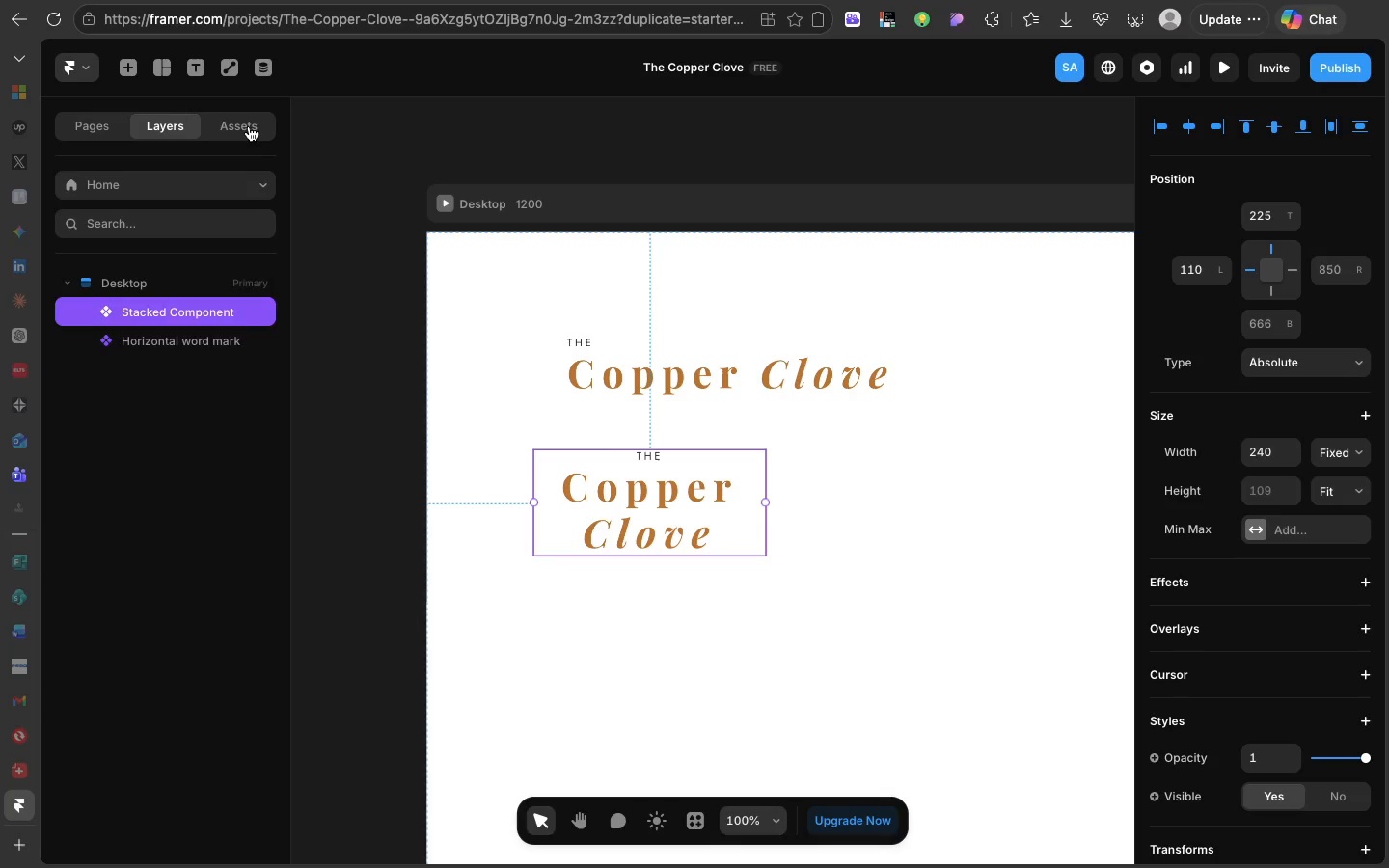 
double_click([249, 126])
 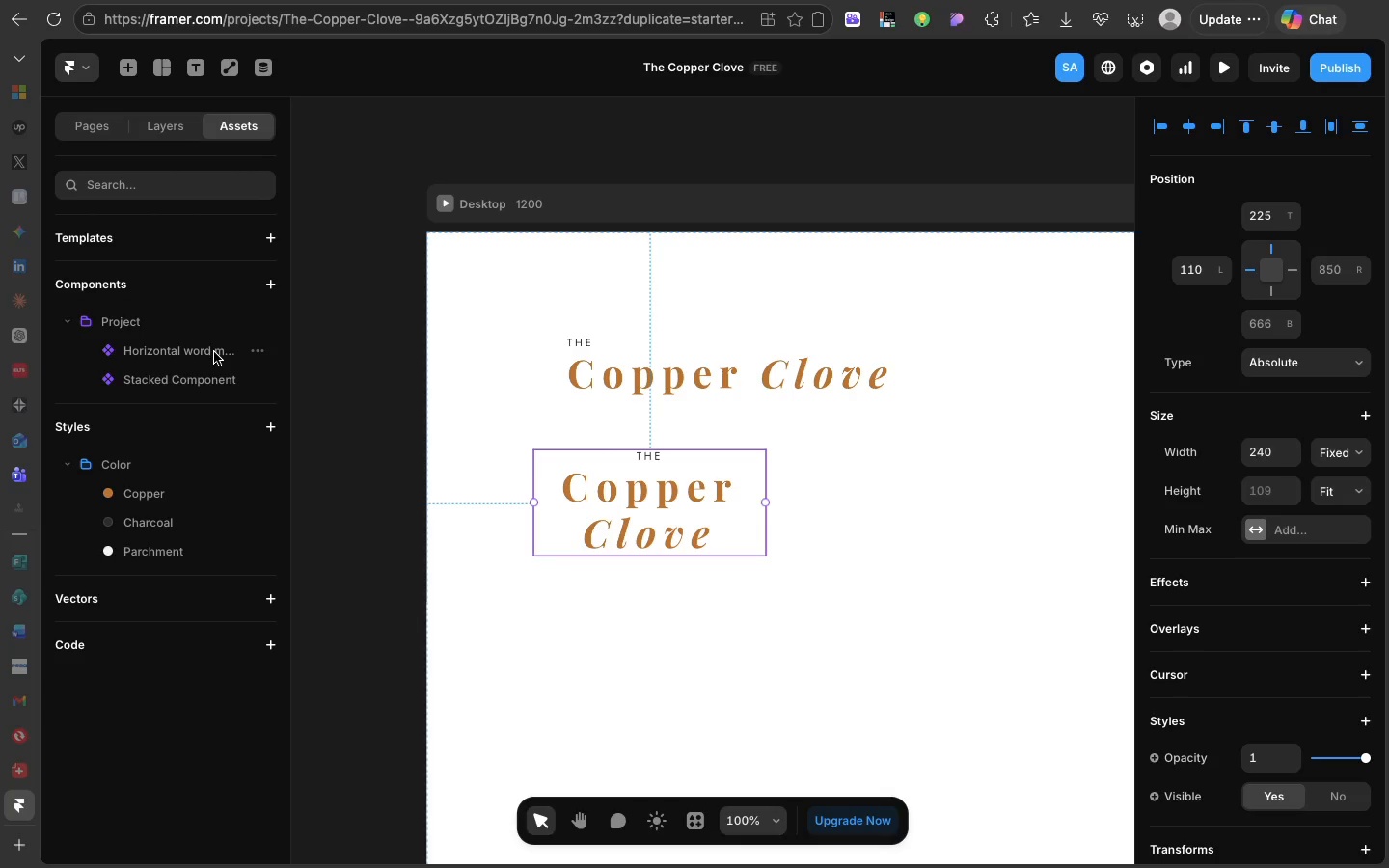 
left_click([214, 352])
 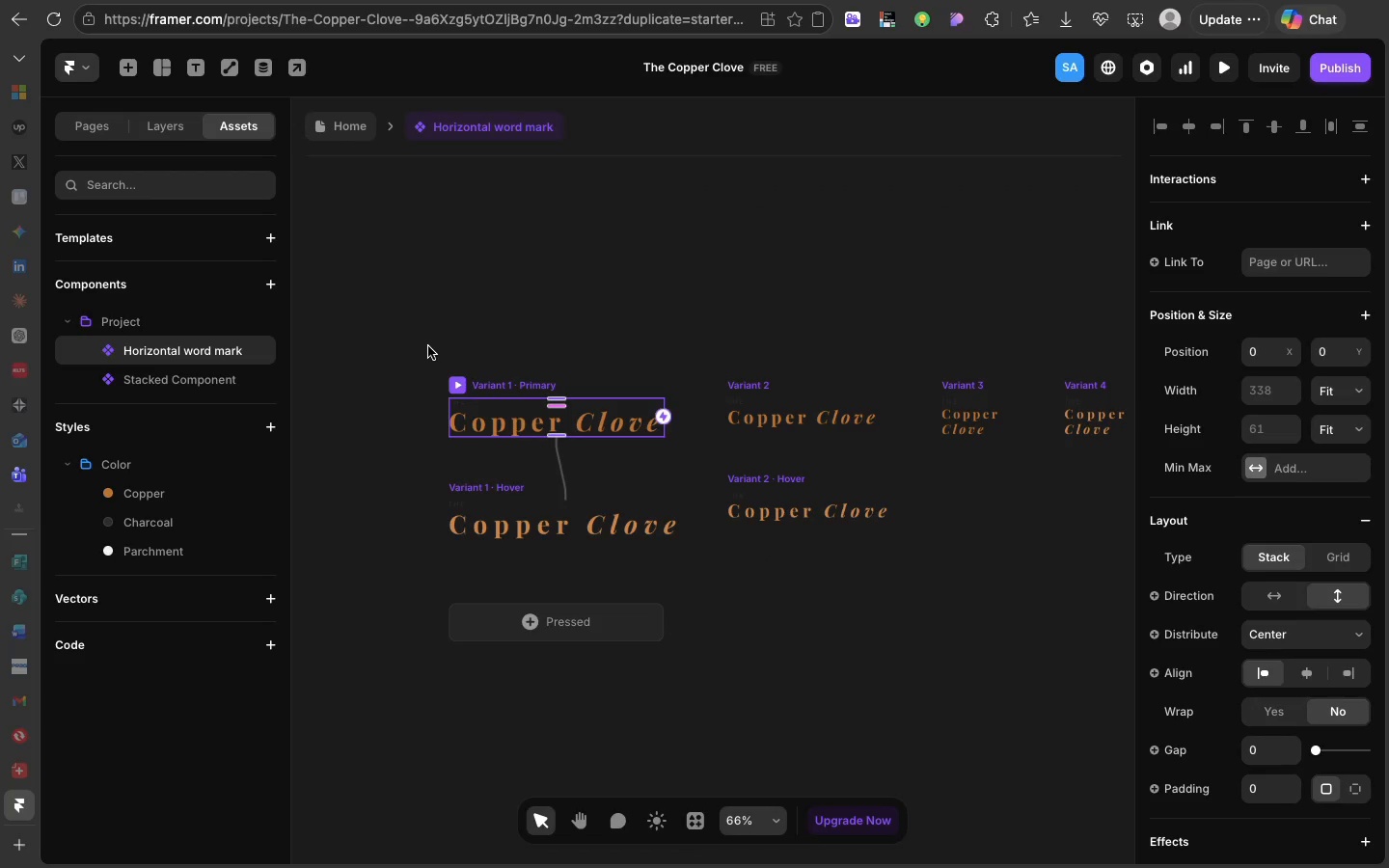 
left_click([428, 346])
 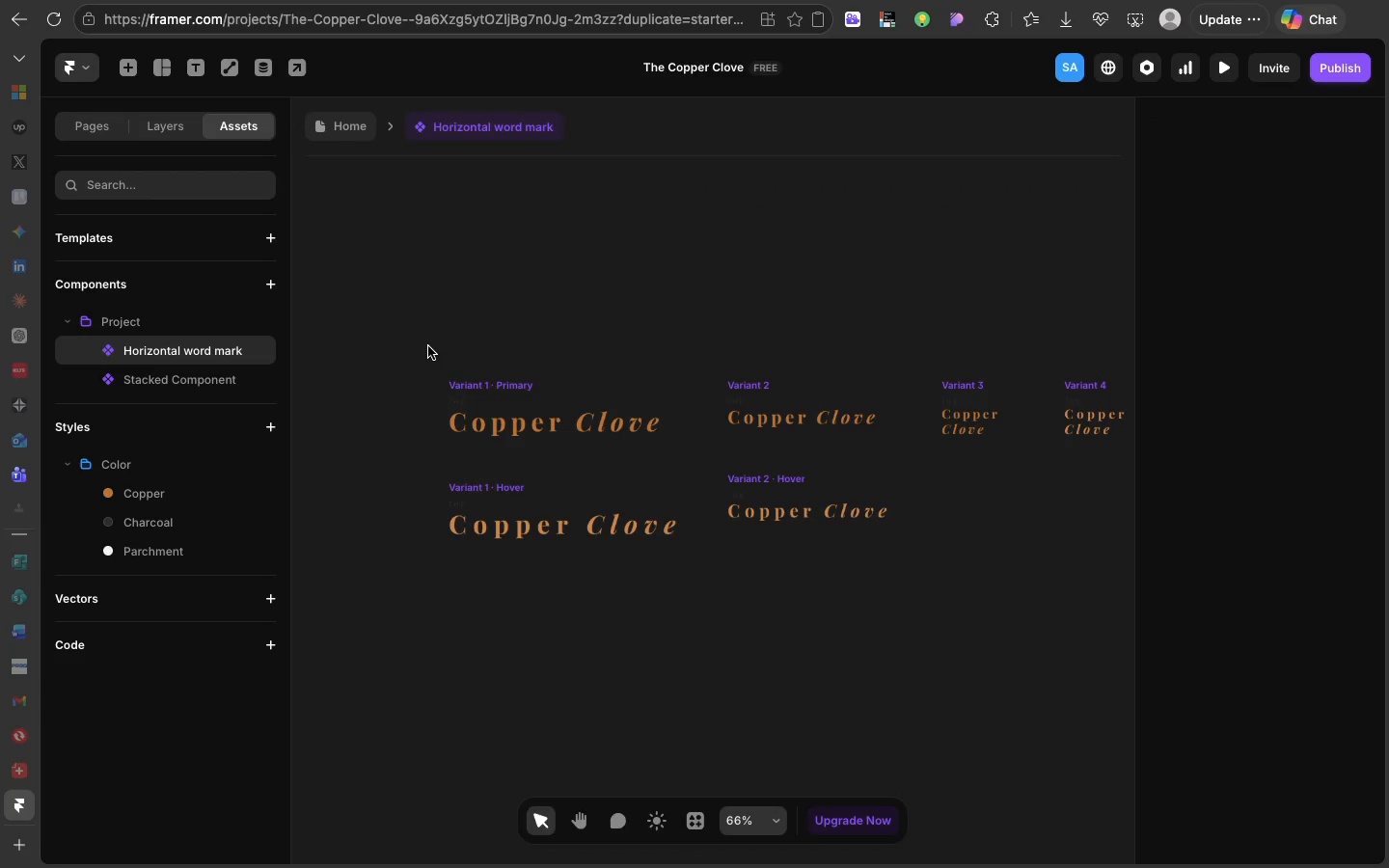 
key(F)
 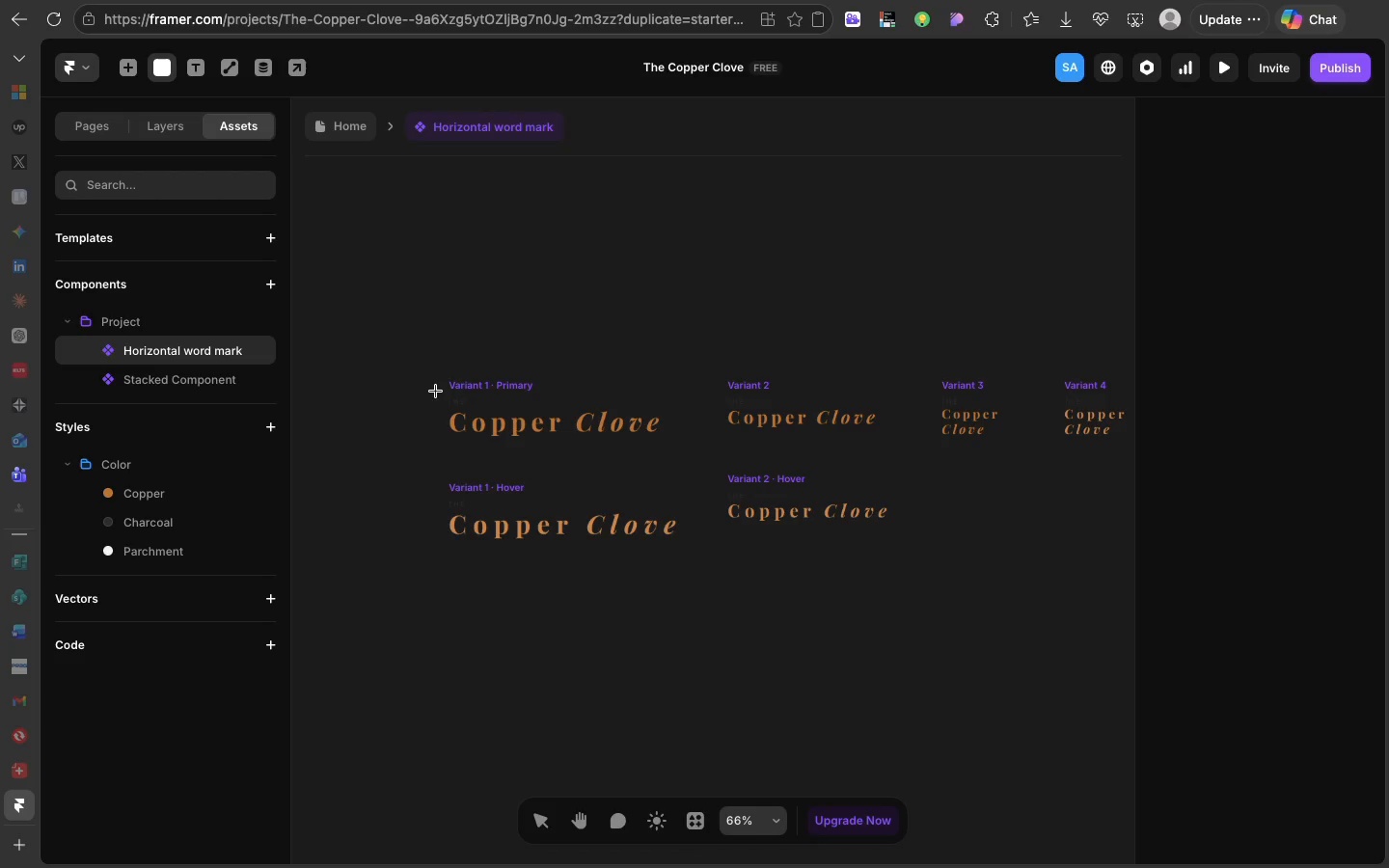 
wait(6.0)
 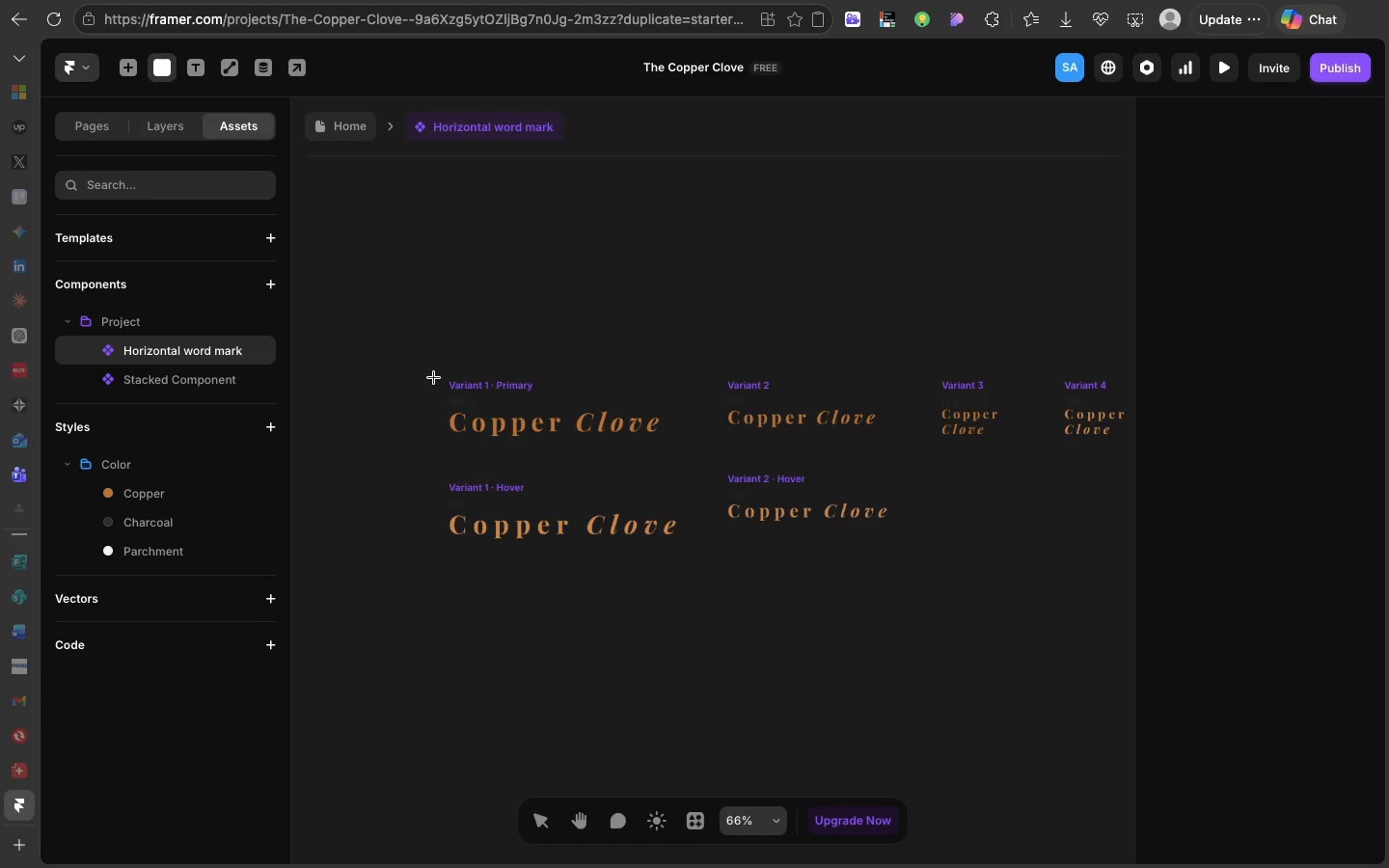 
left_click([435, 391])
 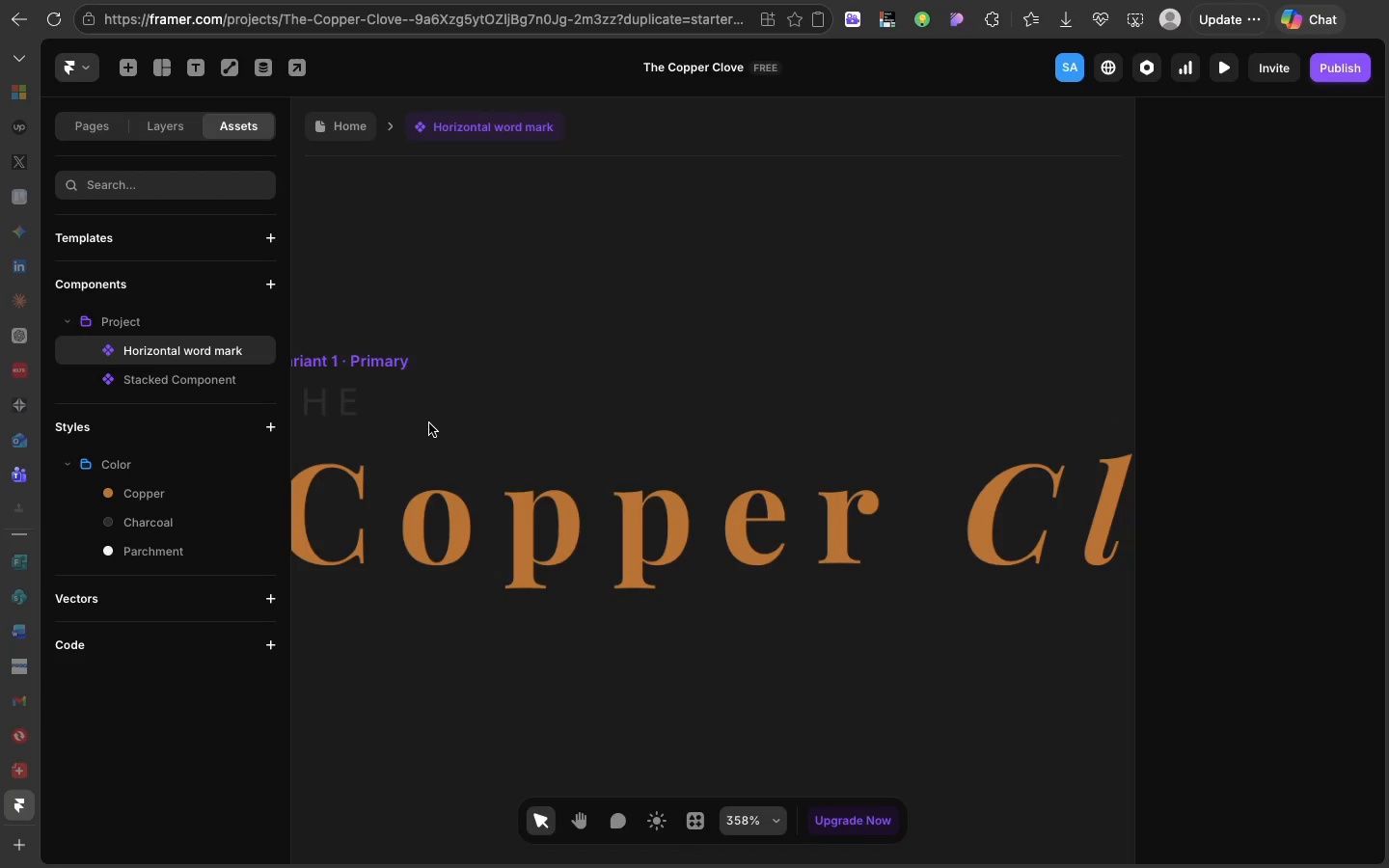 
wait(6.03)
 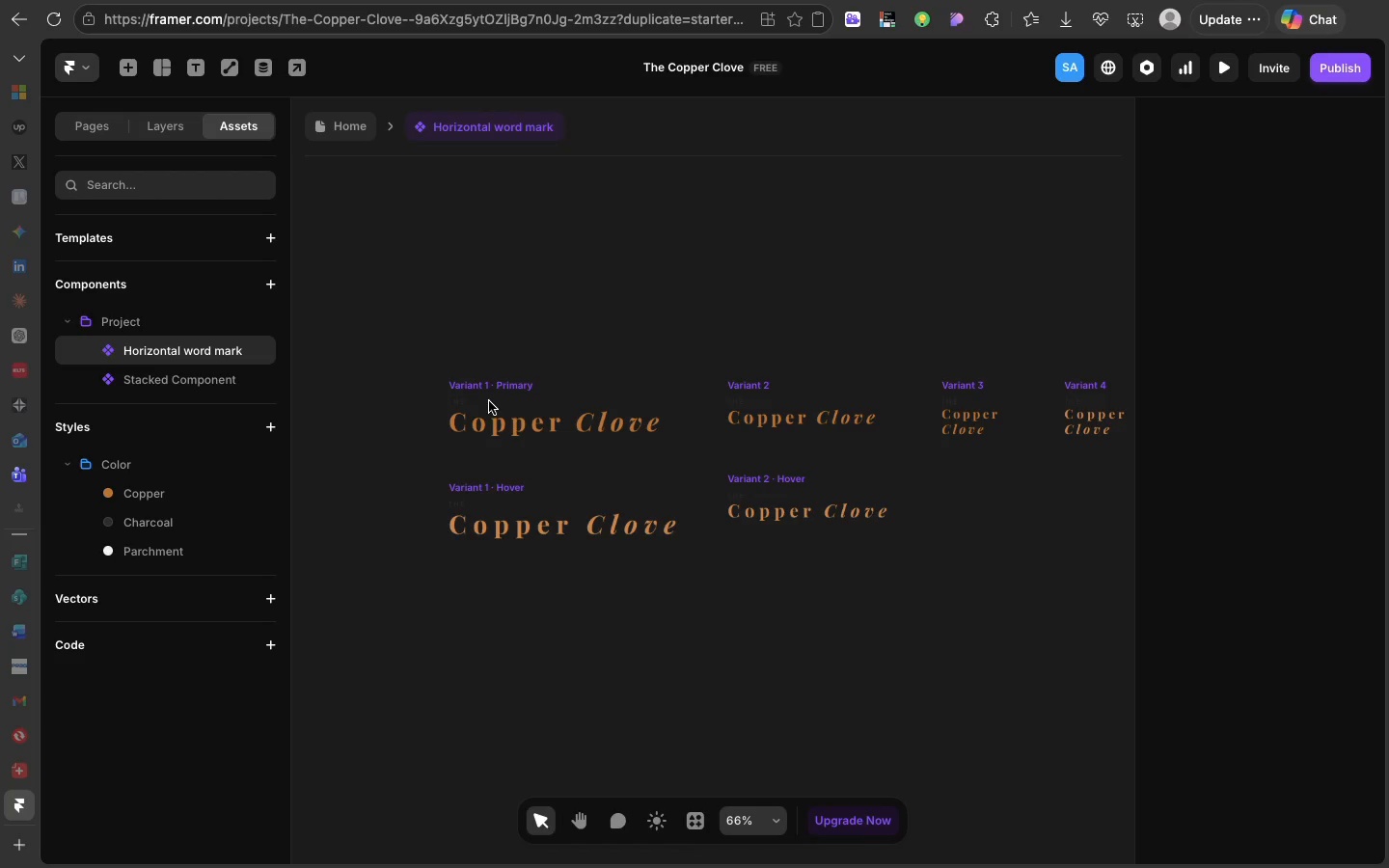 
left_click([372, 357])
 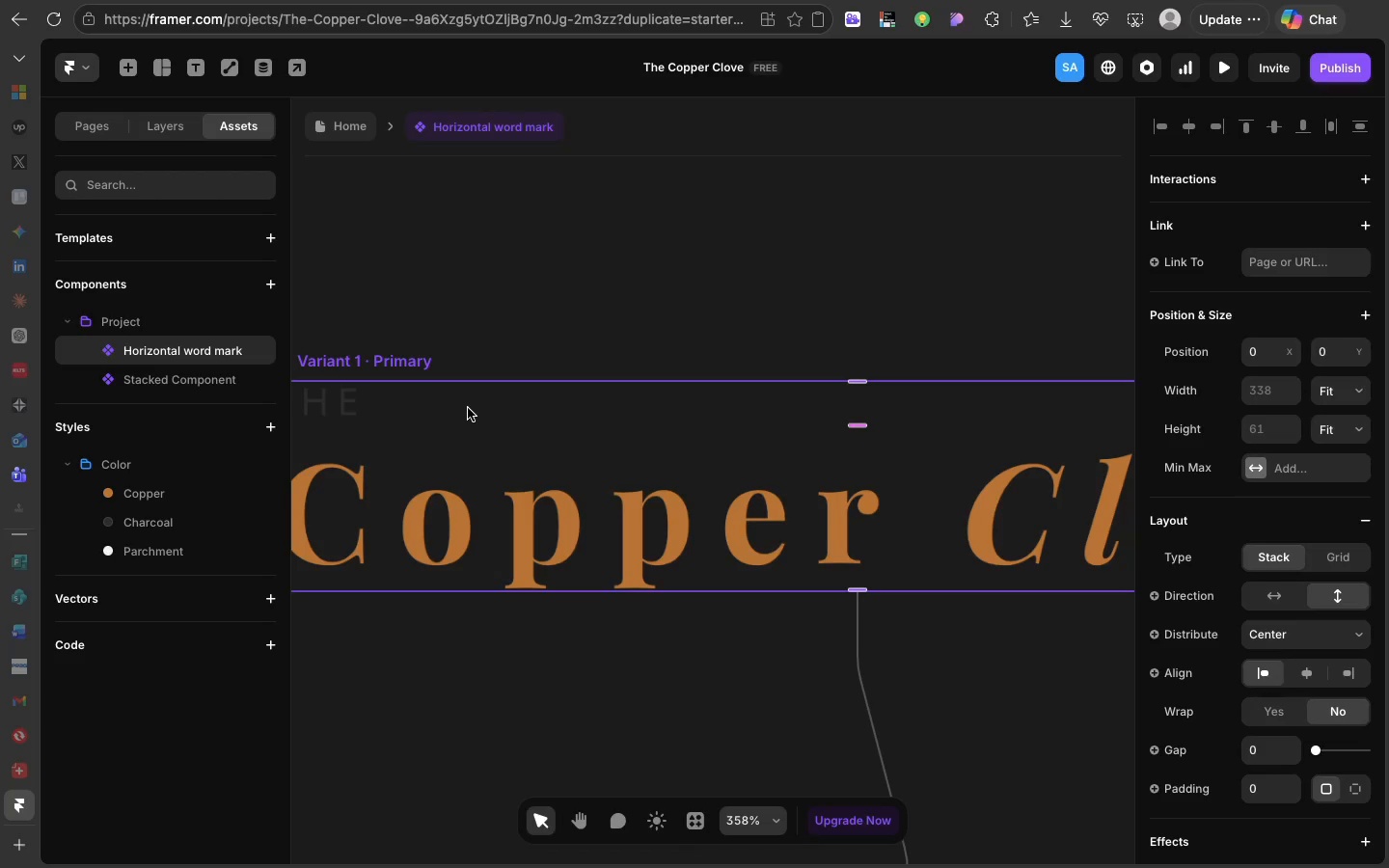 
right_click([468, 408])
 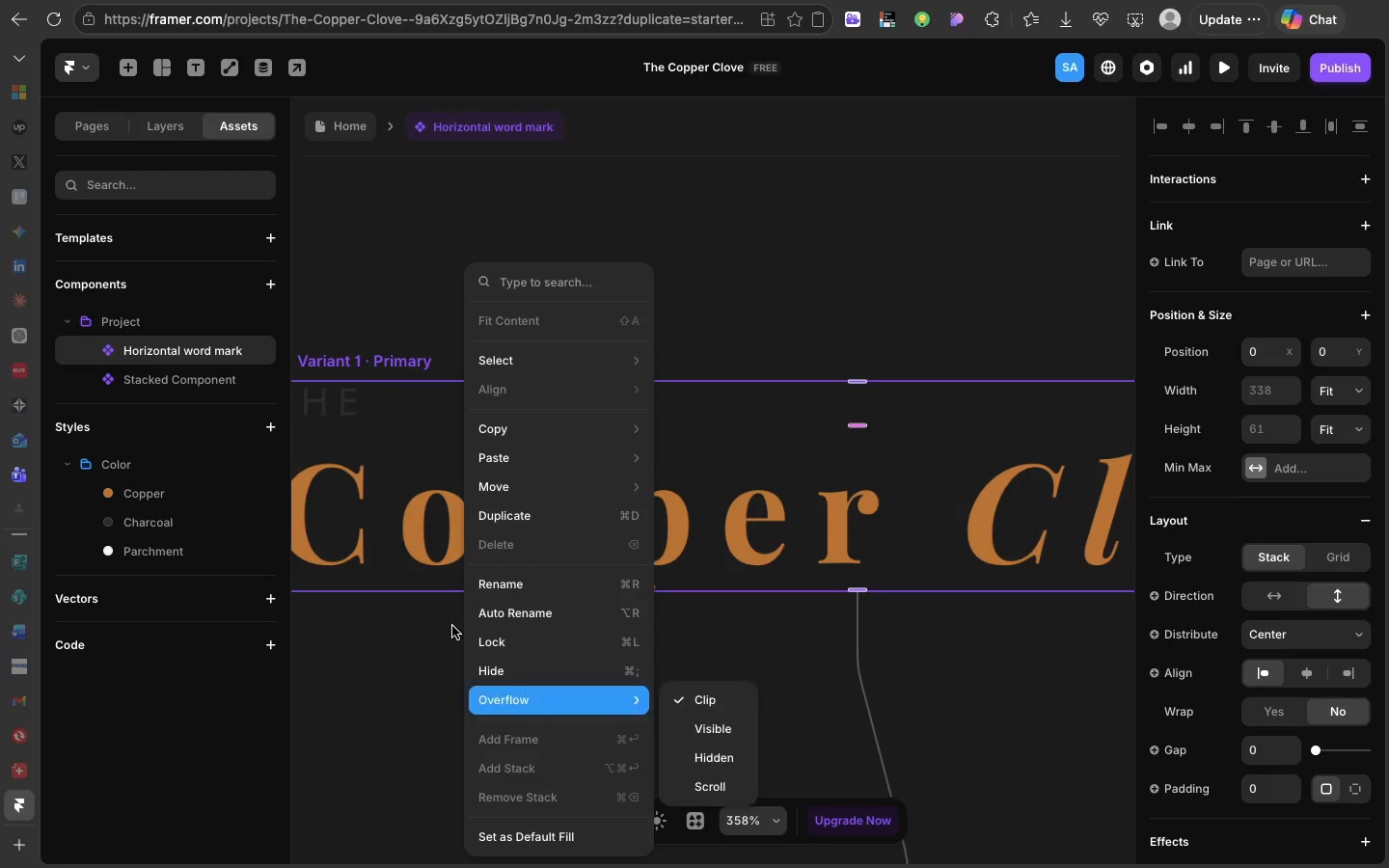 
left_click([442, 582])
 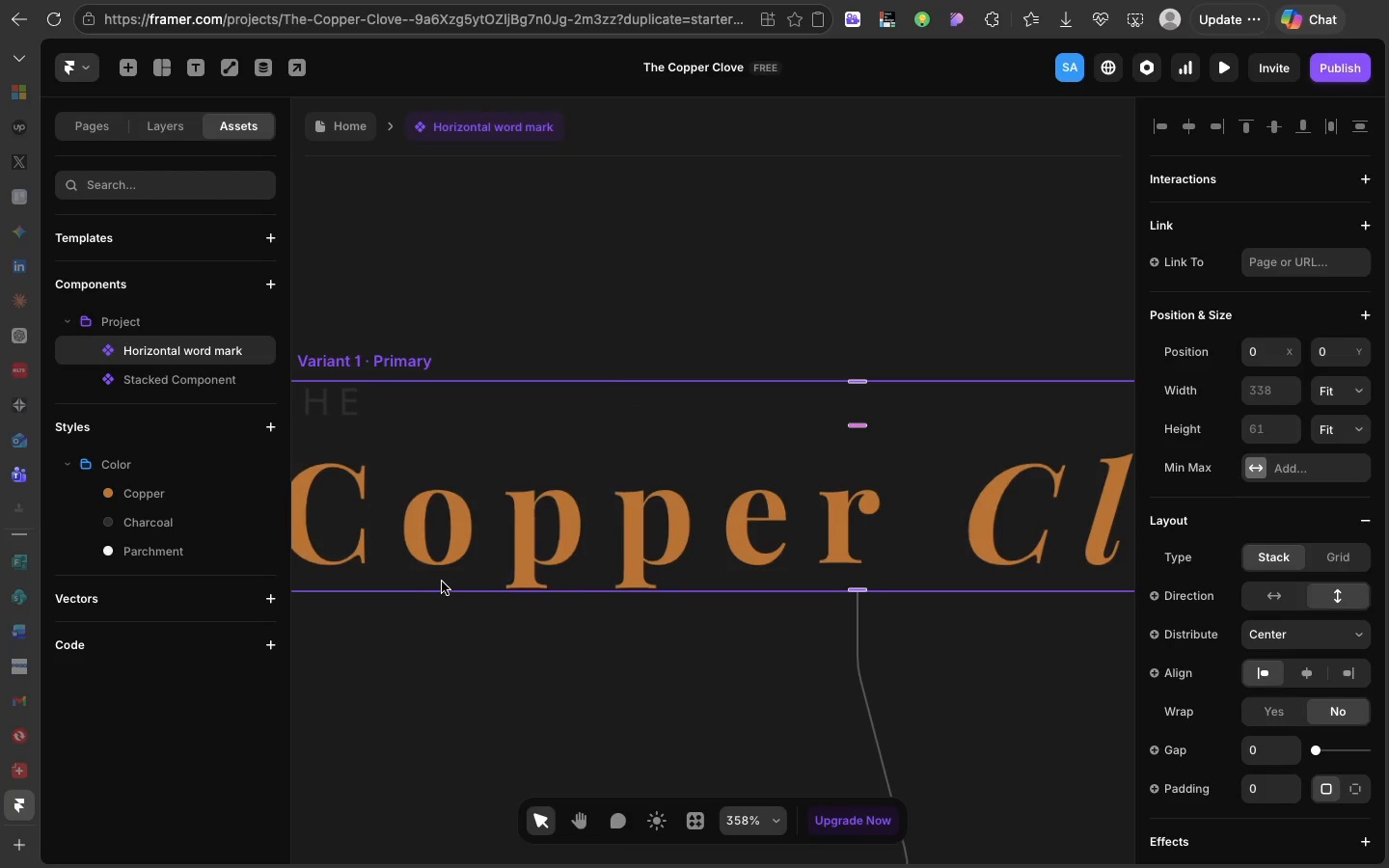 
scroll: coordinate [442, 582], scroll_direction: up, amount: 13.0
 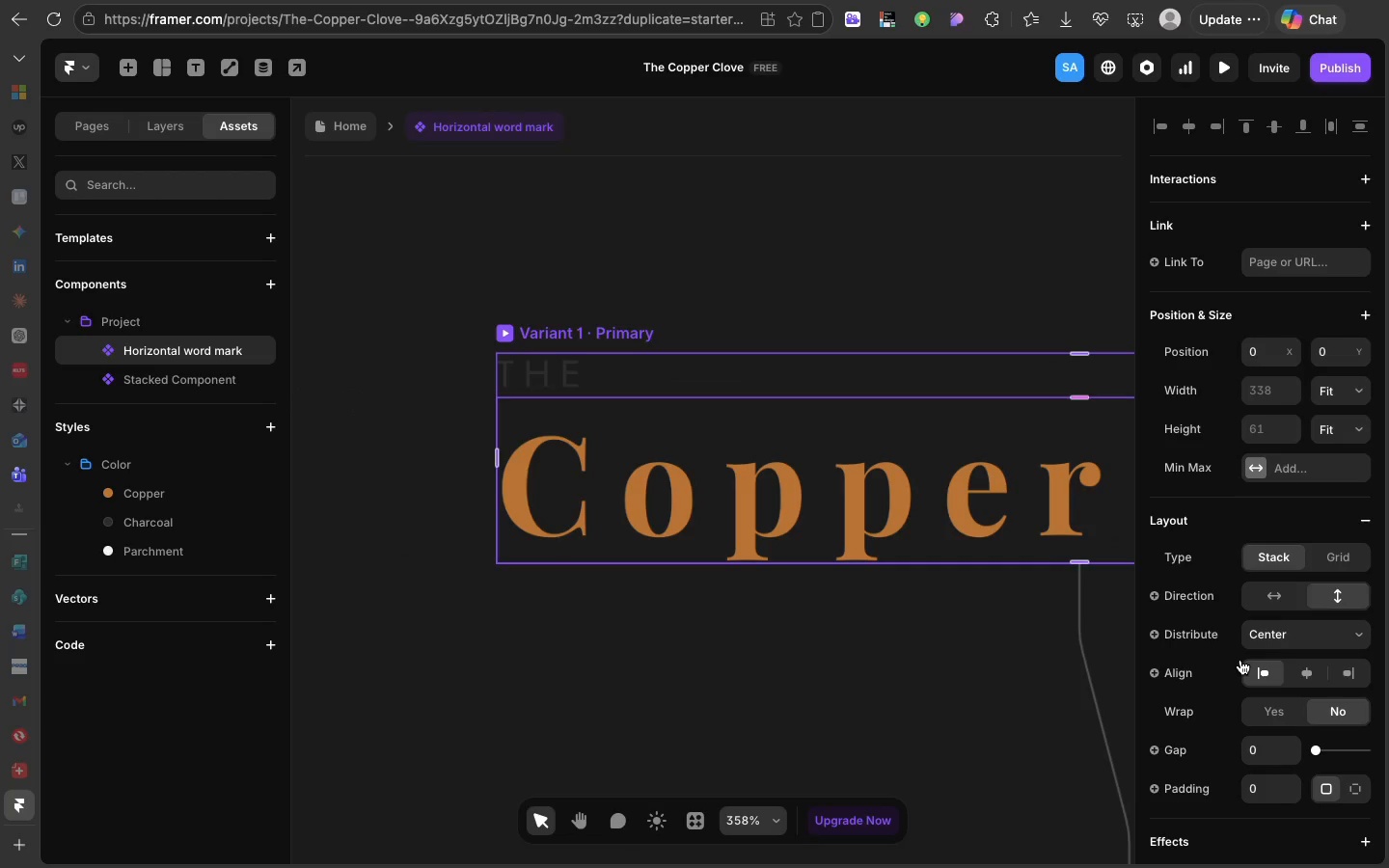 
scroll: coordinate [1291, 777], scroll_direction: down, amount: 65.0
 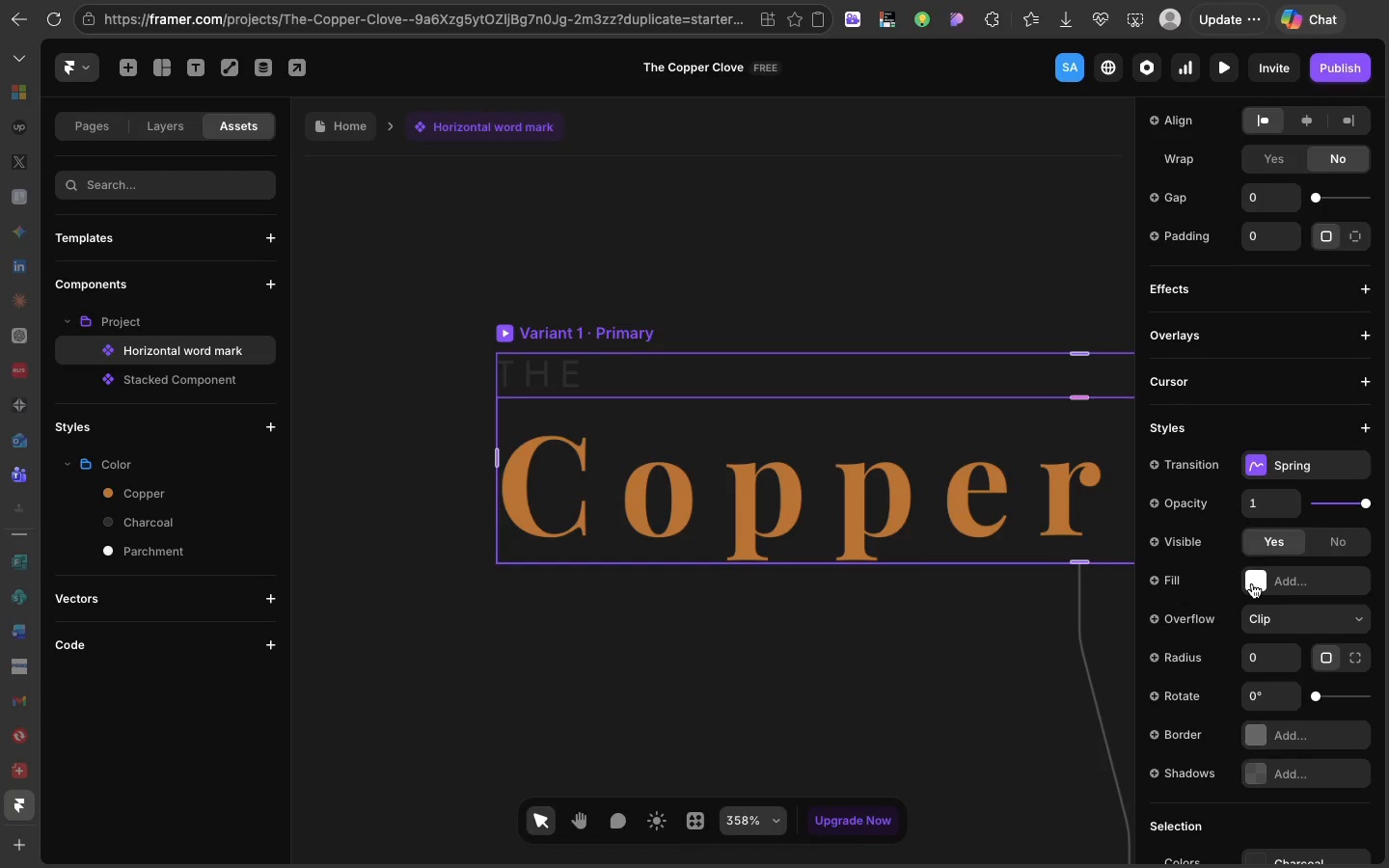 
left_click([1252, 583])
 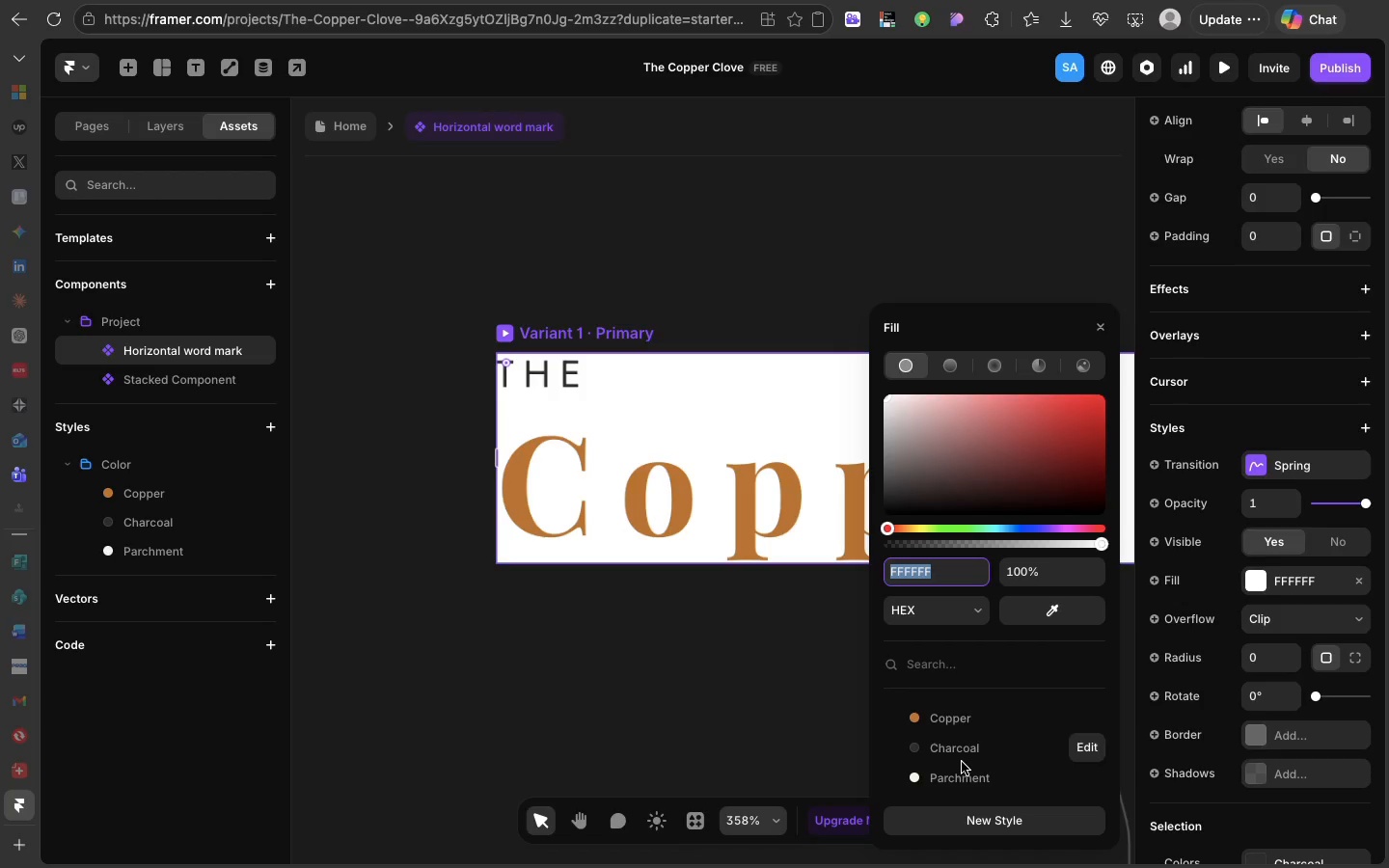 
left_click([965, 774])
 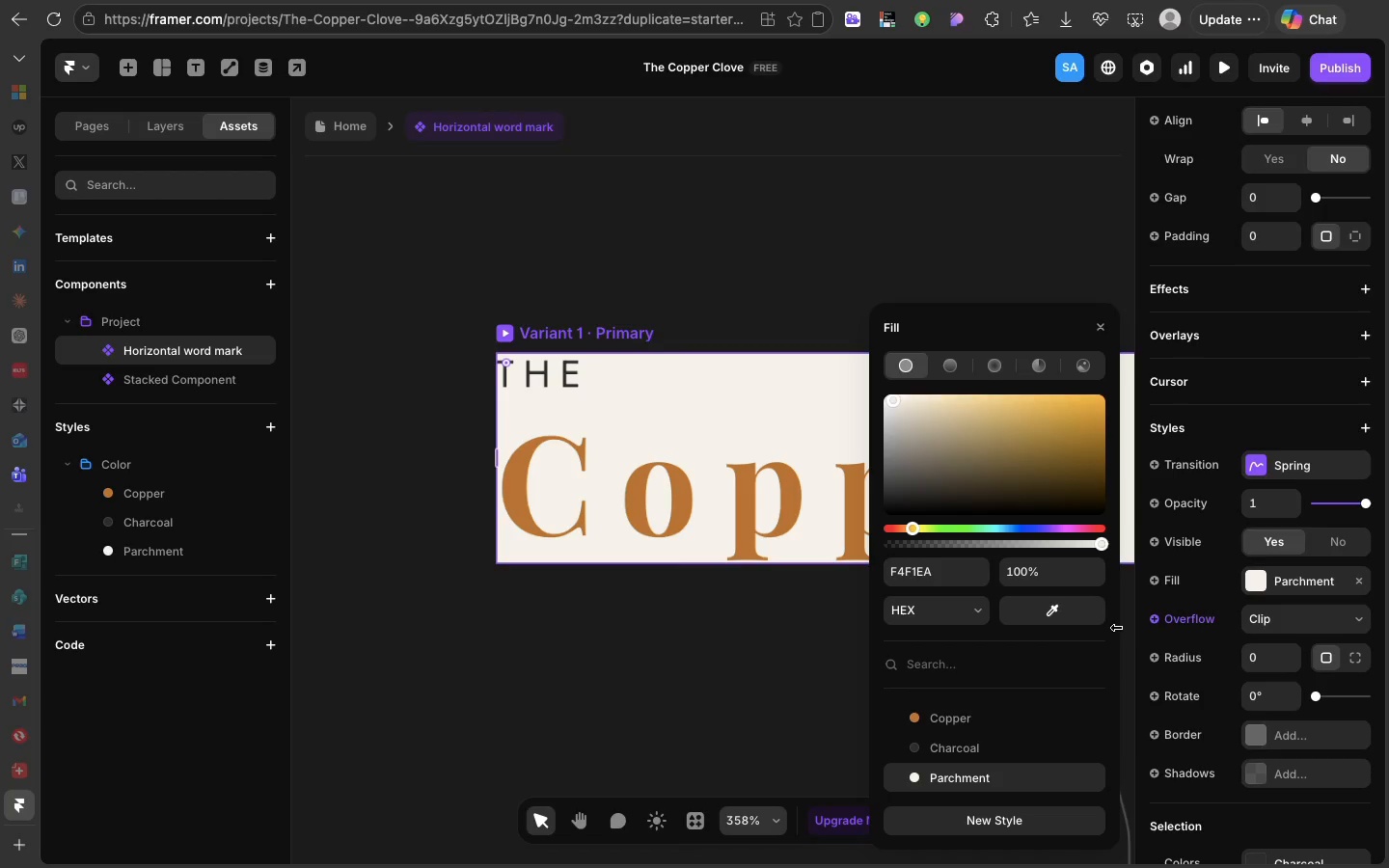 
scroll: coordinate [1283, 702], scroll_direction: down, amount: 32.0
 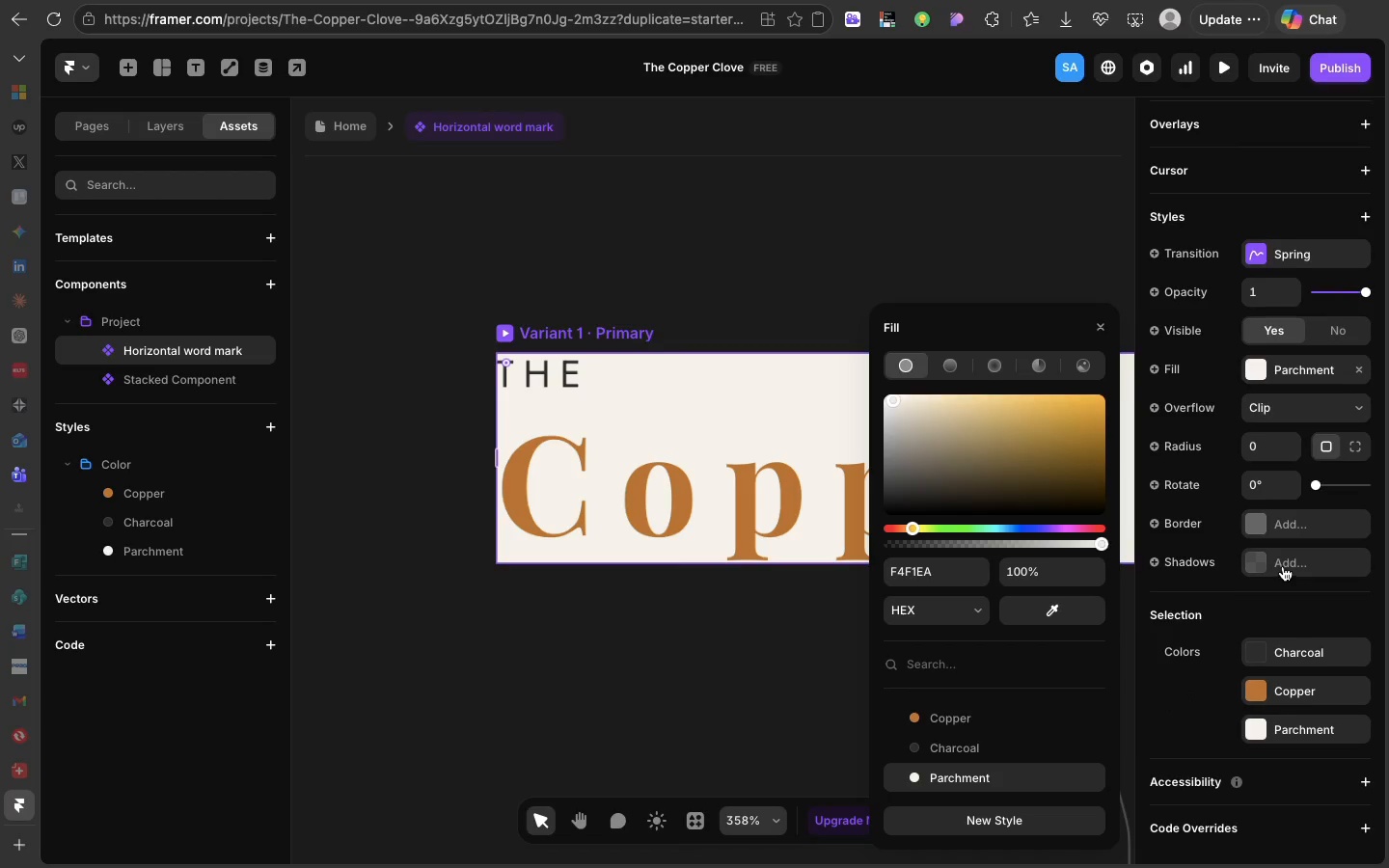 
scroll: coordinate [1283, 566], scroll_direction: up, amount: 86.0
 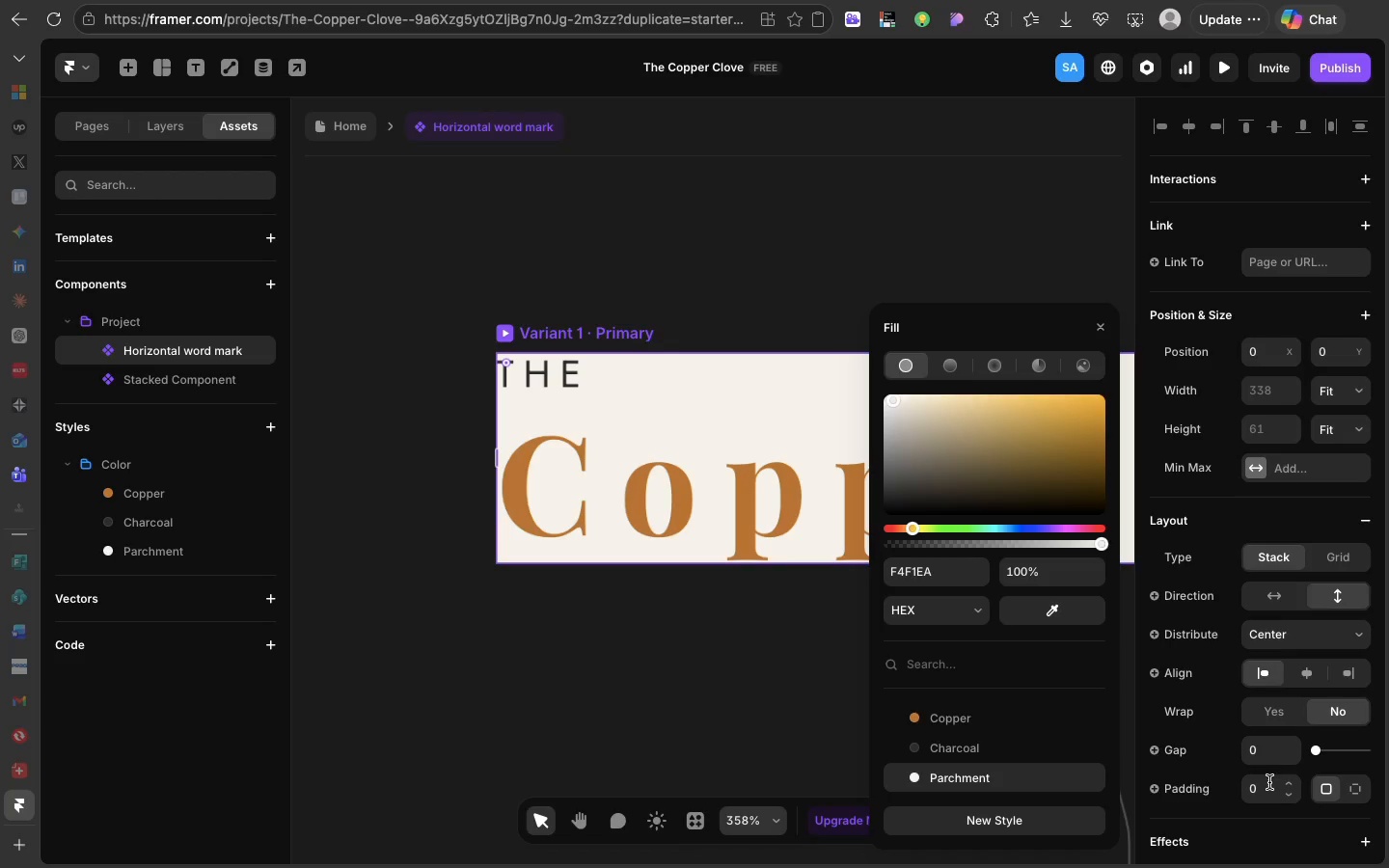 
left_click([1269, 785])
 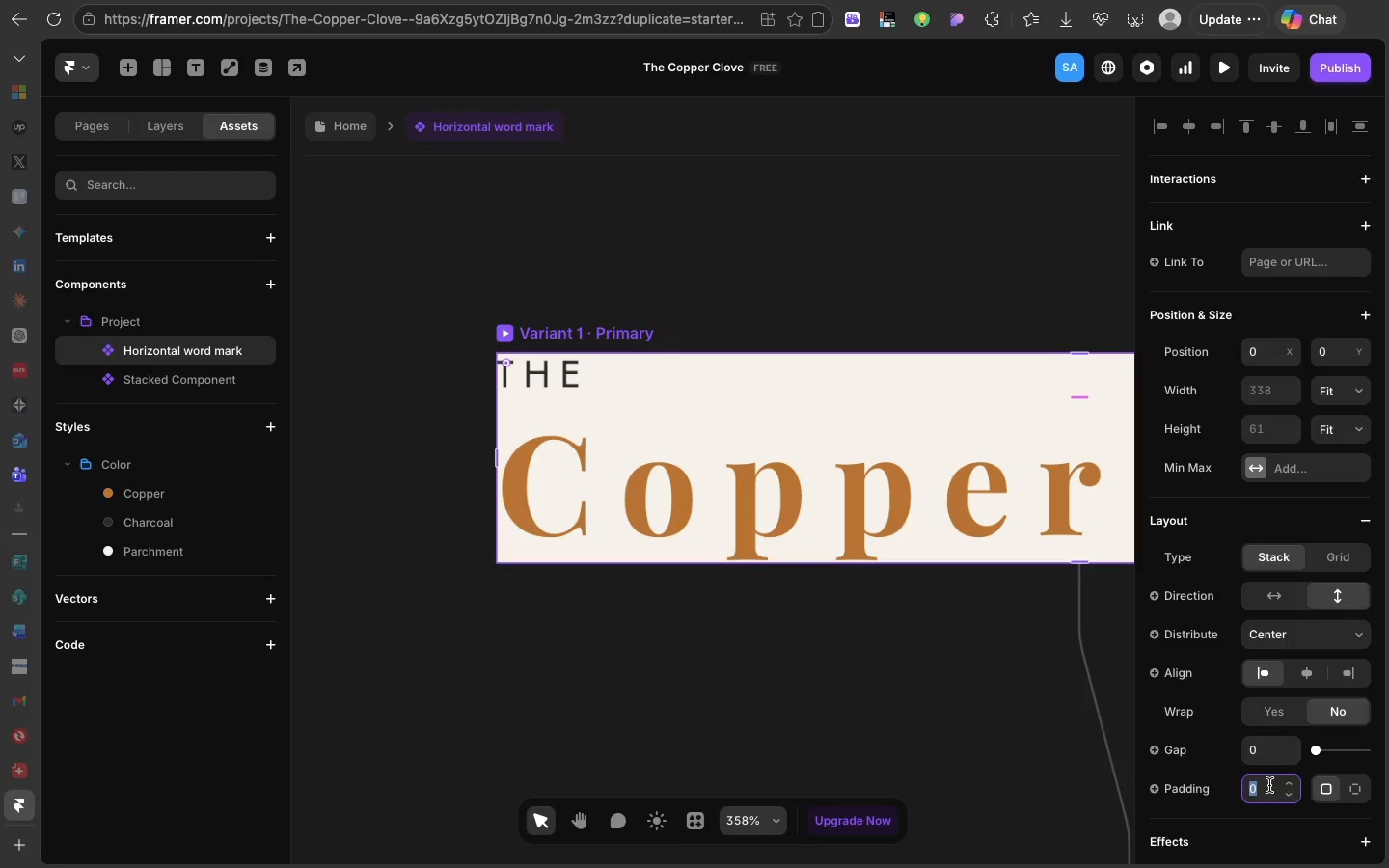 
type(40)
 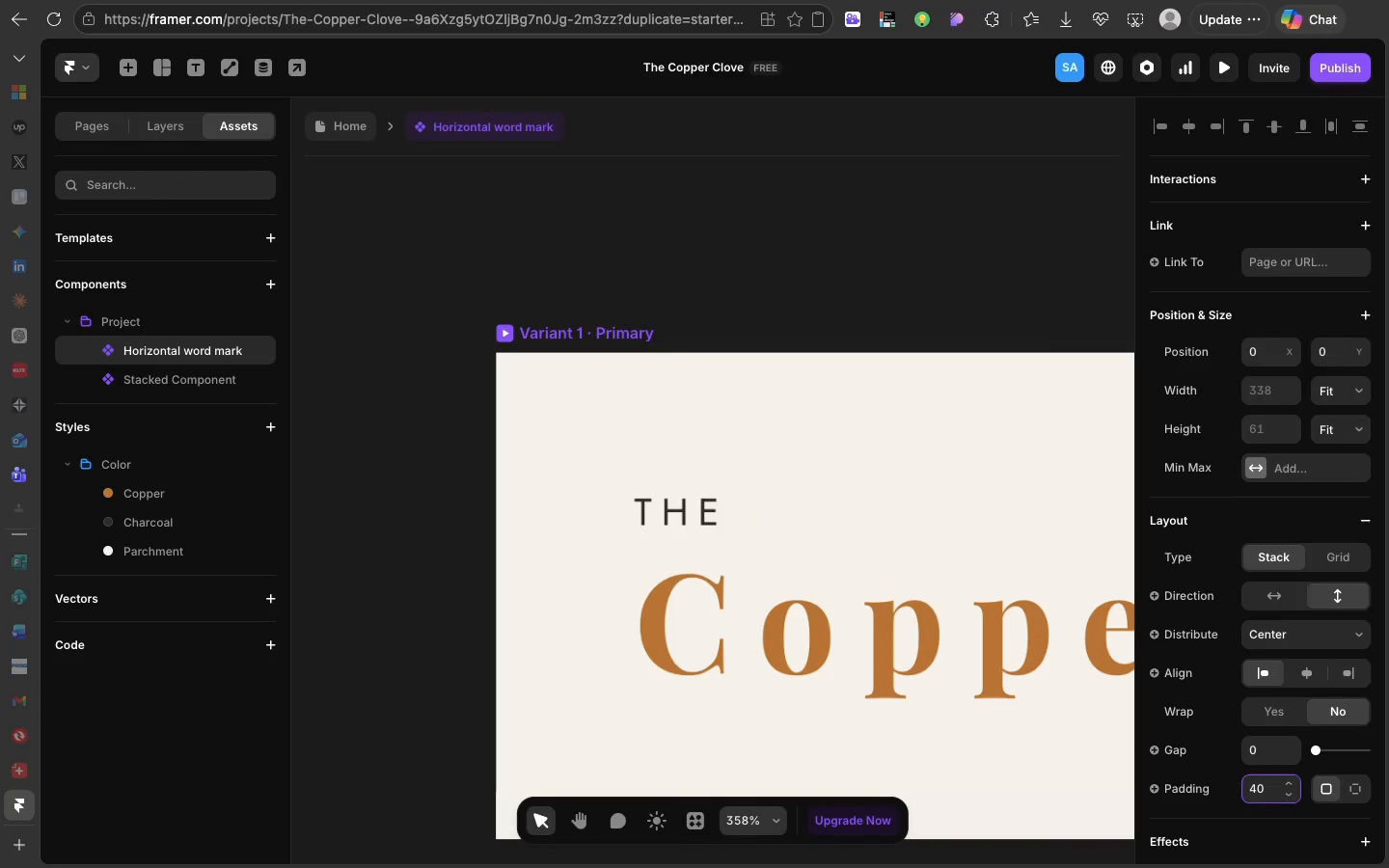 
key(Enter)
 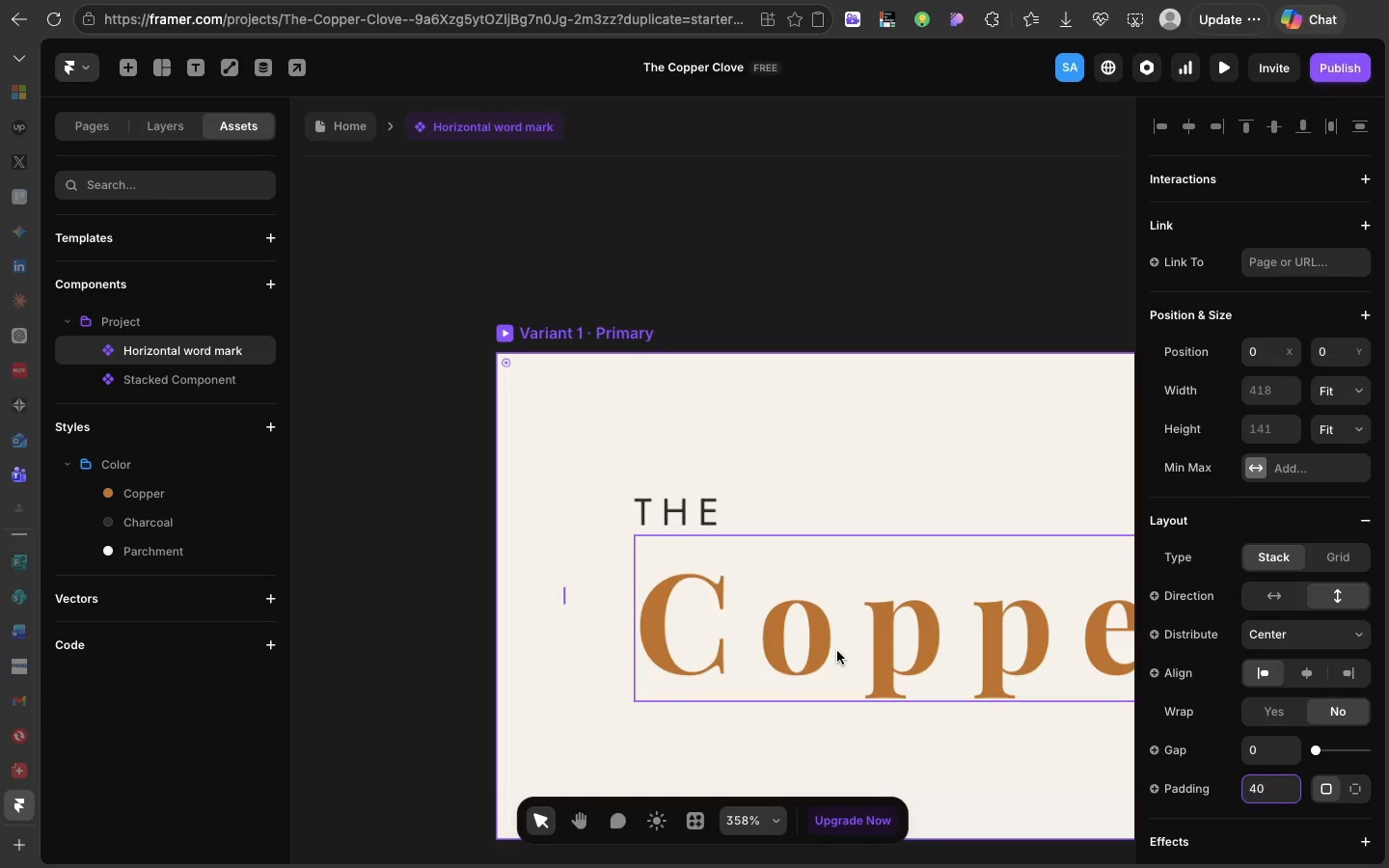 
scroll: coordinate [878, 623], scroll_direction: down, amount: 69.0
 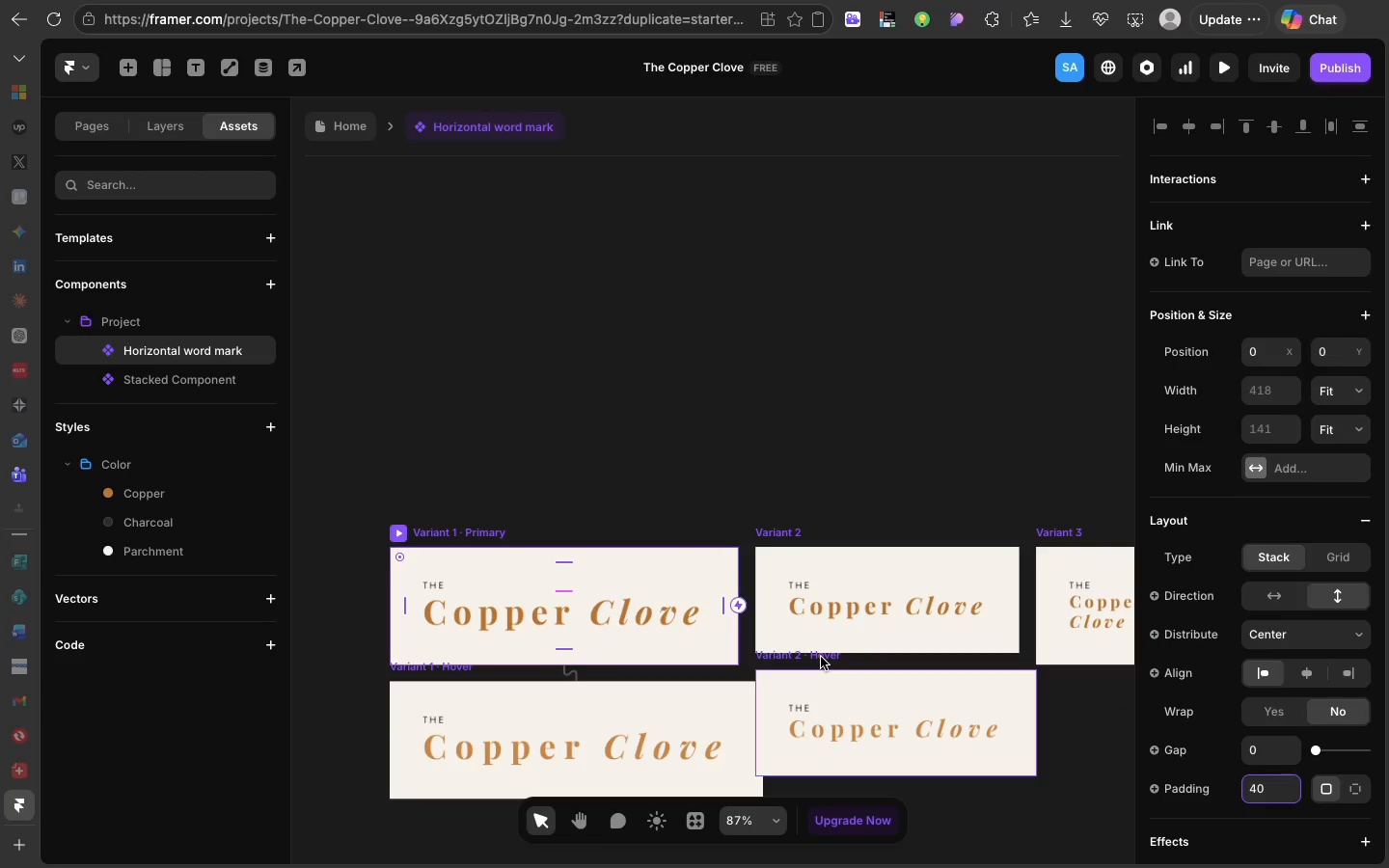 
left_click_drag(start_coordinate=[821, 657], to_coordinate=[845, 670])
 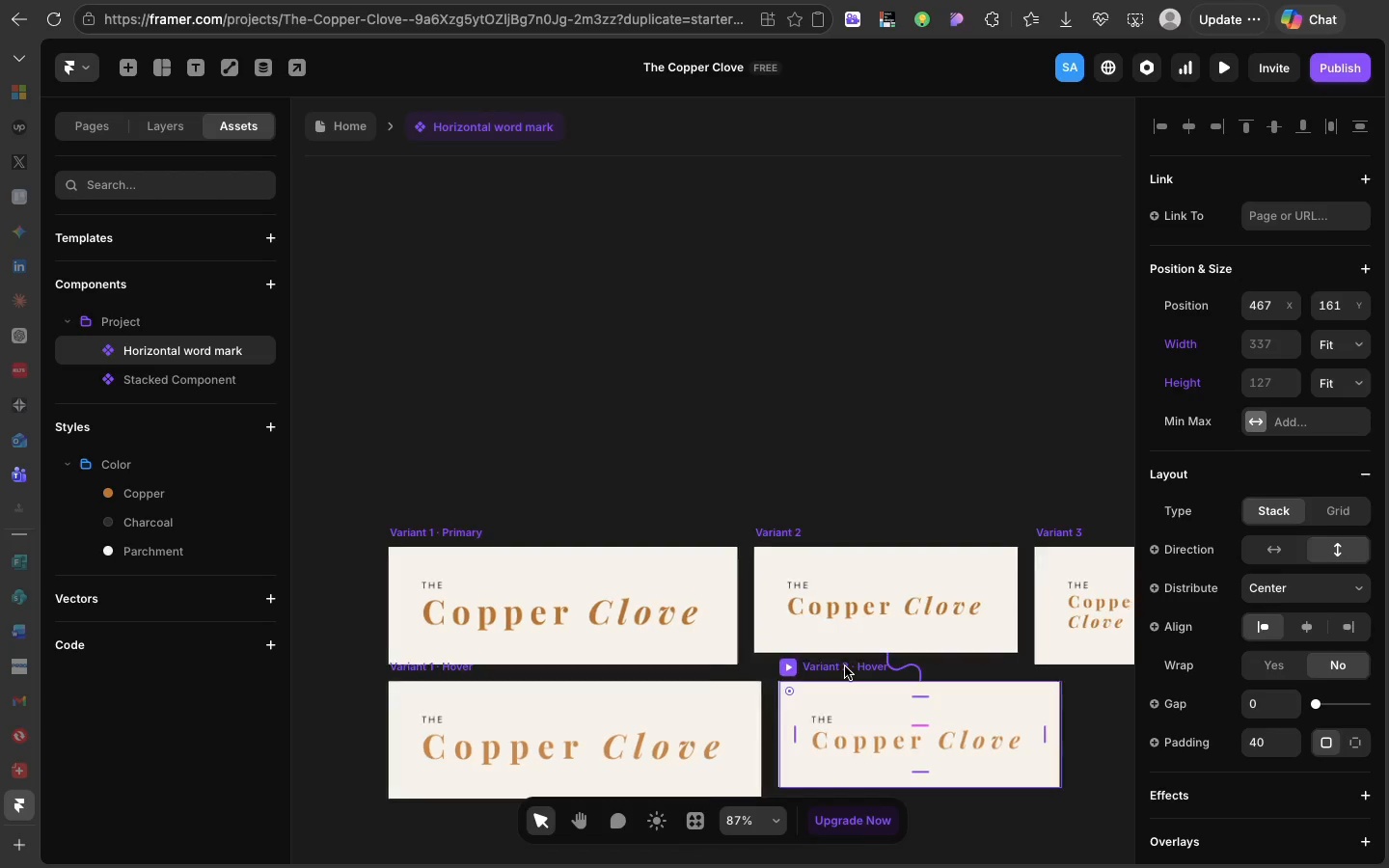 
scroll: coordinate [845, 666], scroll_direction: down, amount: 28.0
 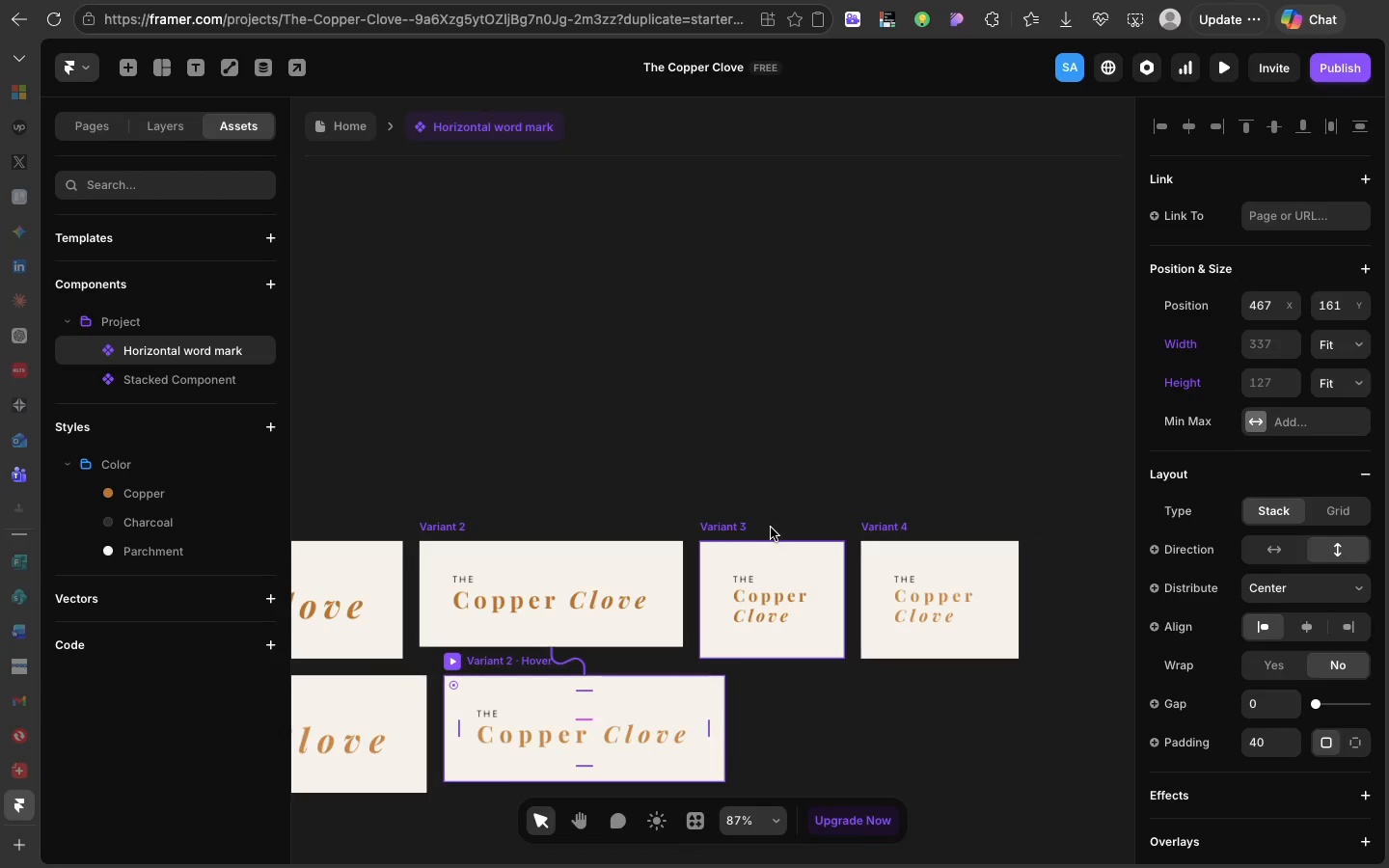 
left_click([753, 532])
 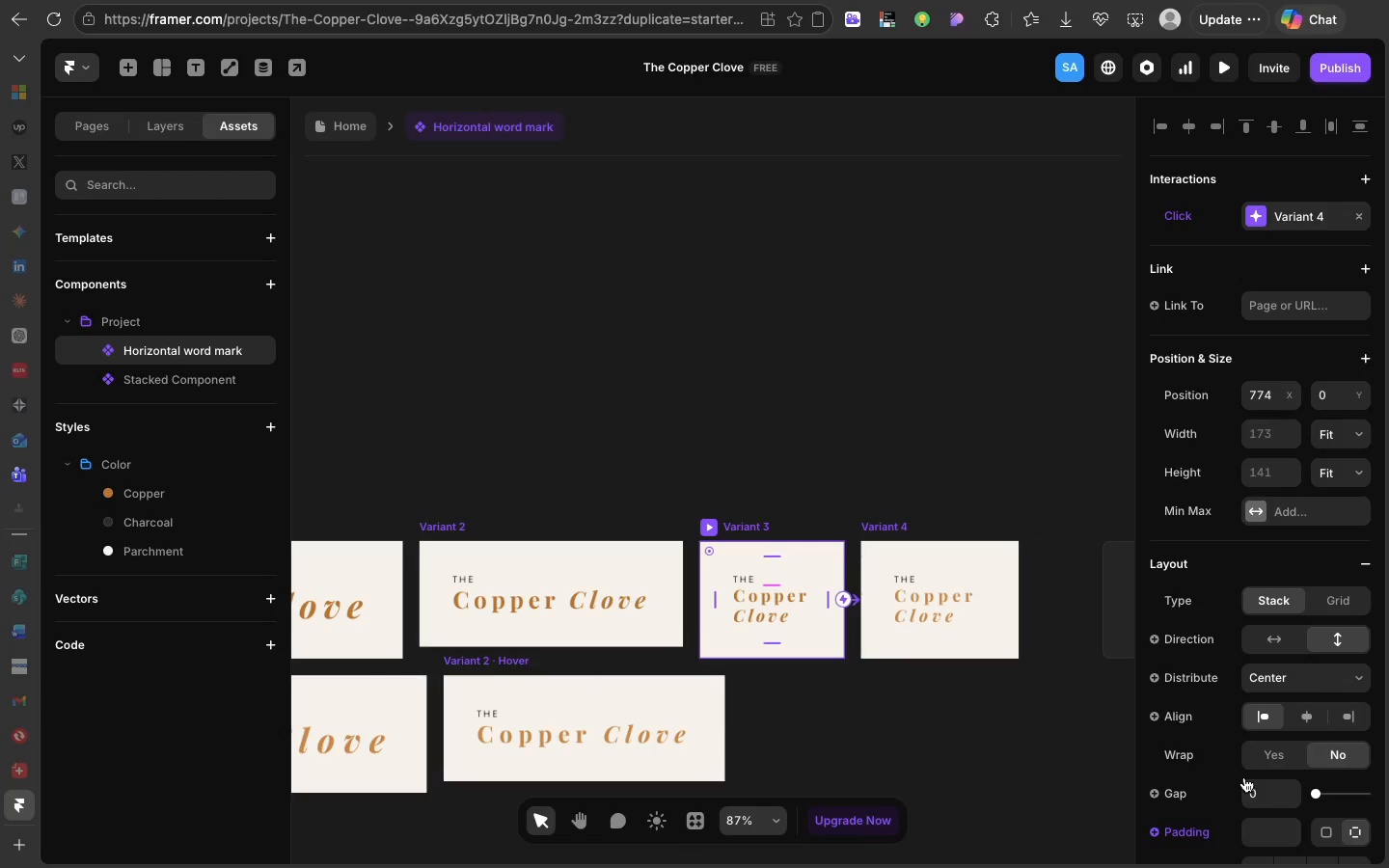 
scroll: coordinate [826, 599], scroll_direction: up, amount: 23.0
 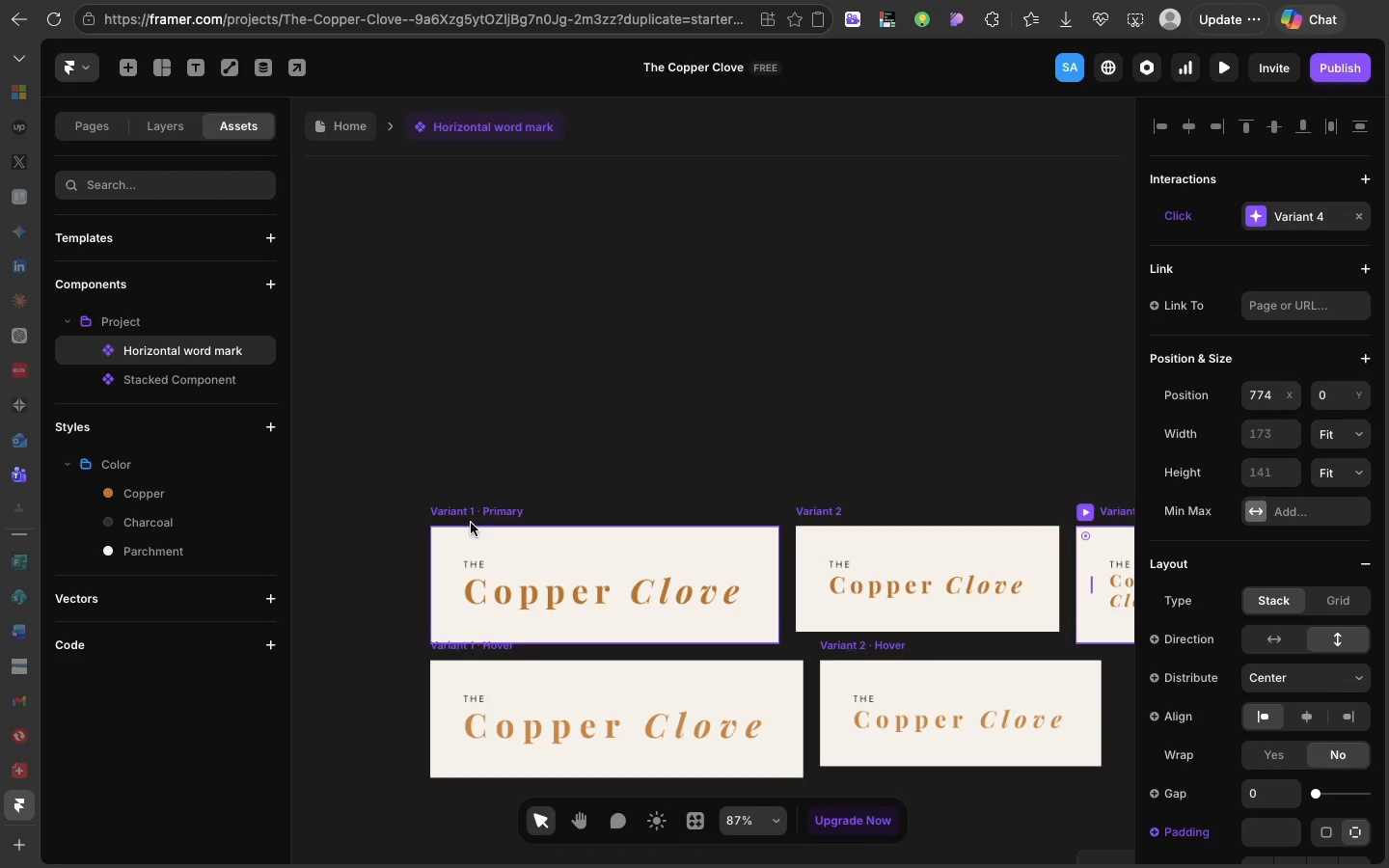 
left_click([471, 523])
 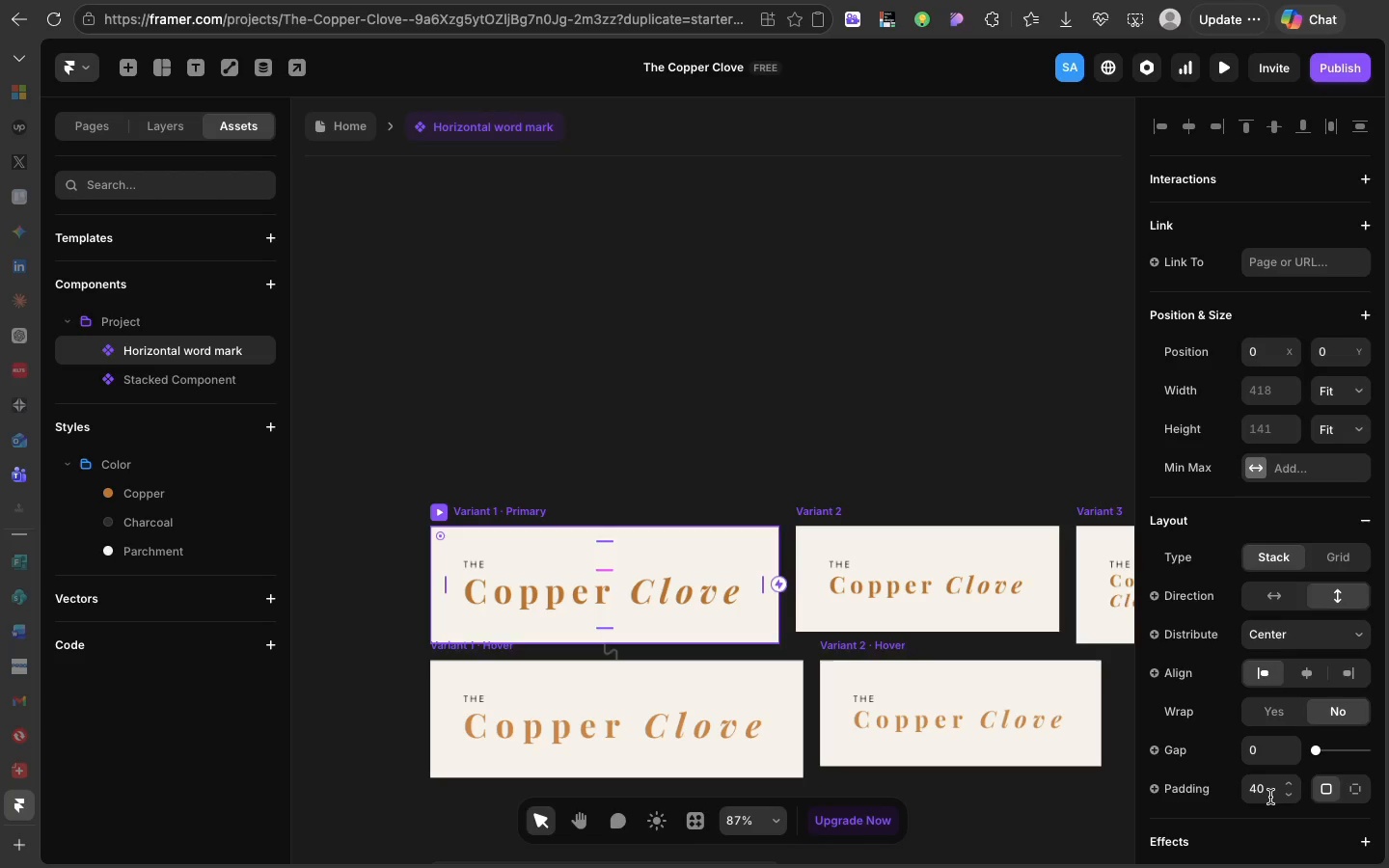 
left_click([1270, 797])
 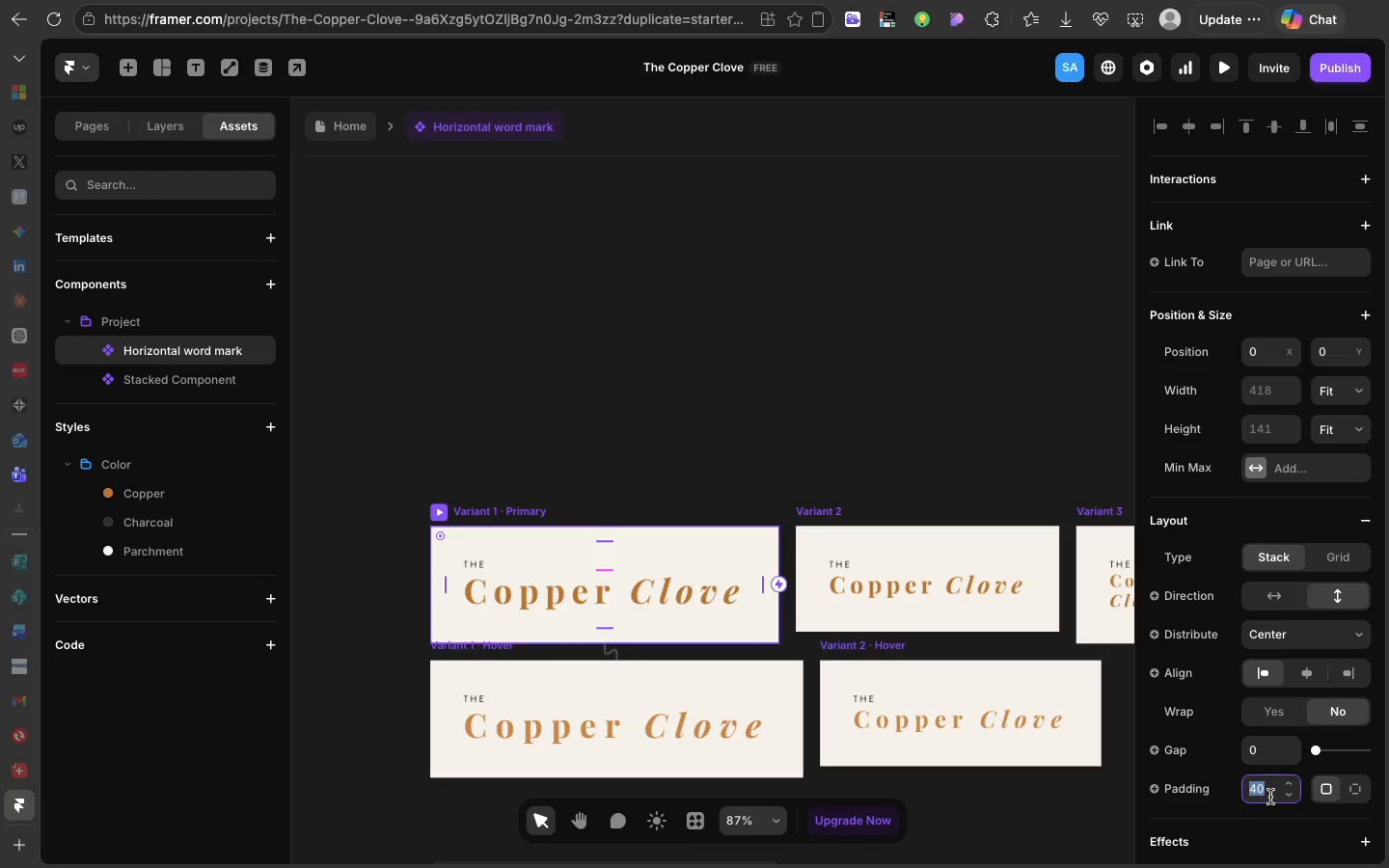 
type(20)
 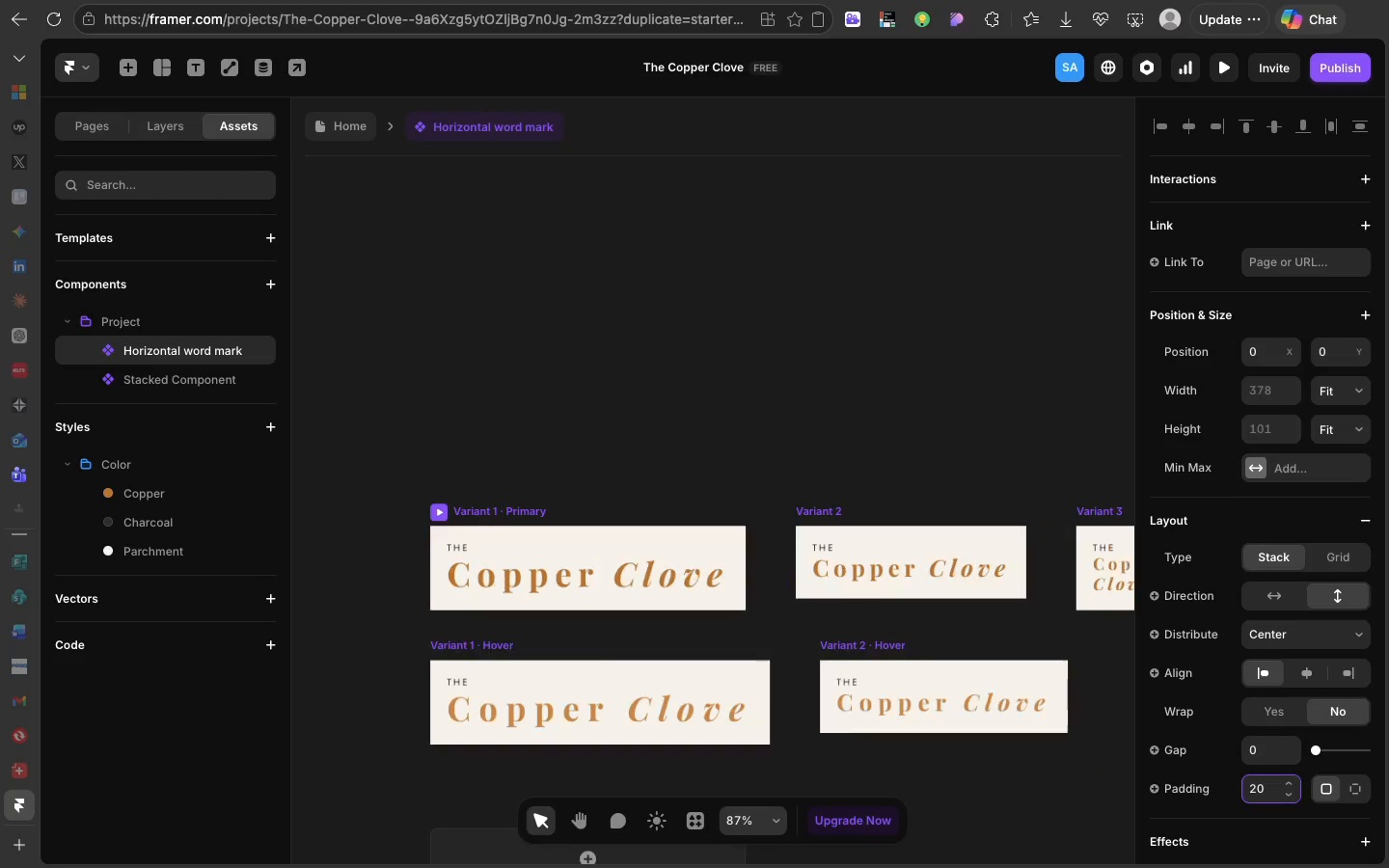 
key(Enter)
 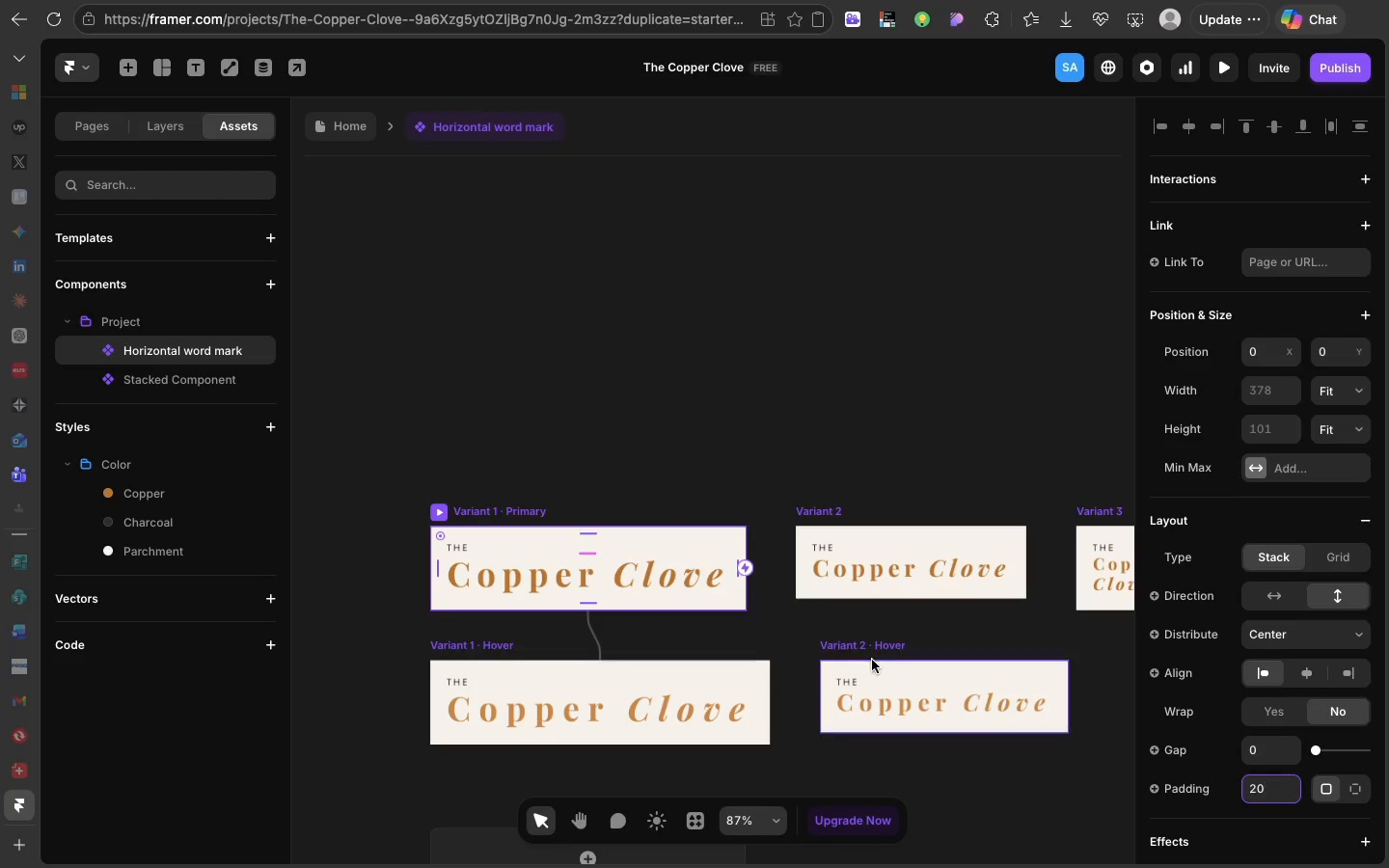 
scroll: coordinate [971, 575], scroll_direction: down, amount: 42.0
 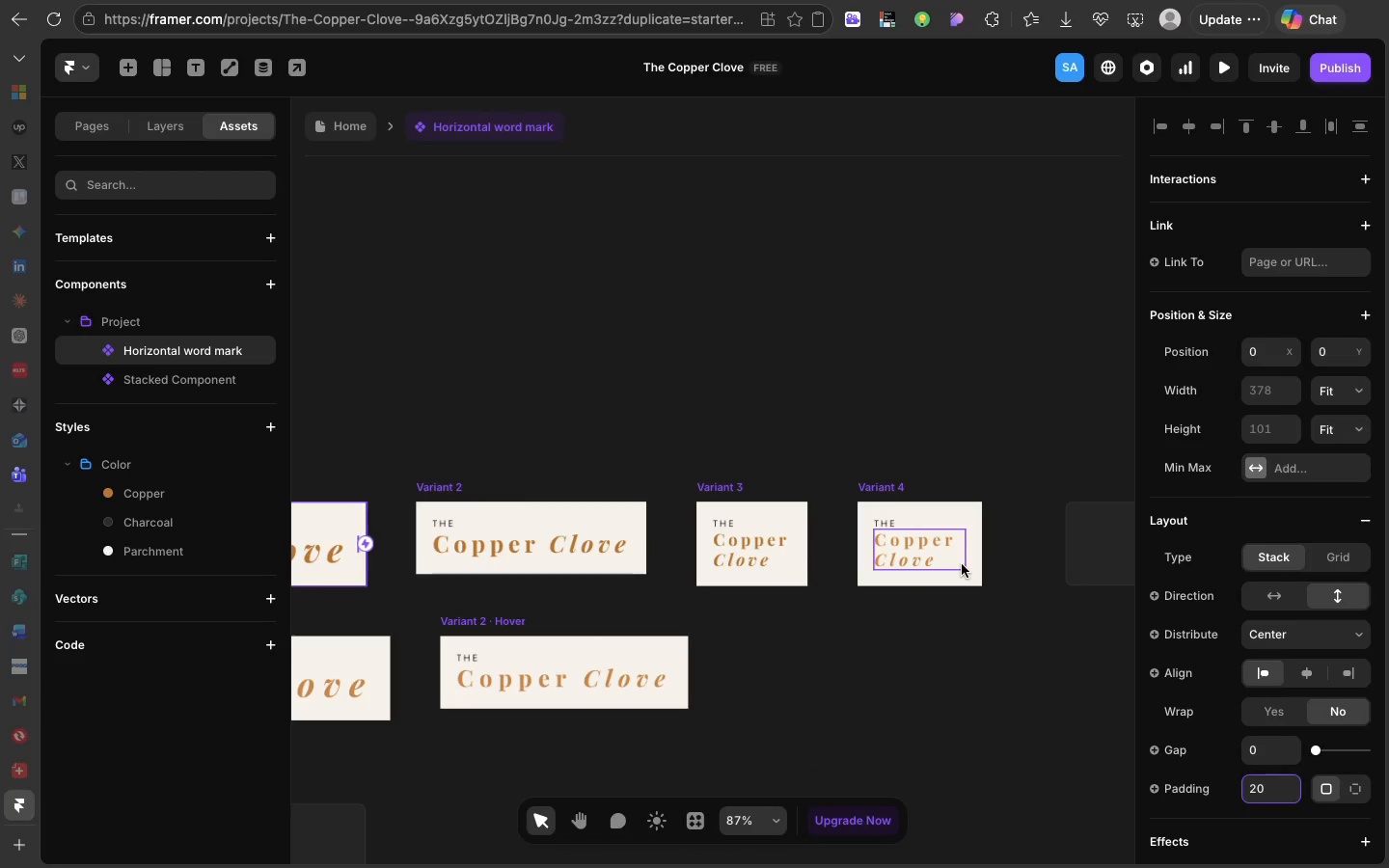 
left_click([962, 564])
 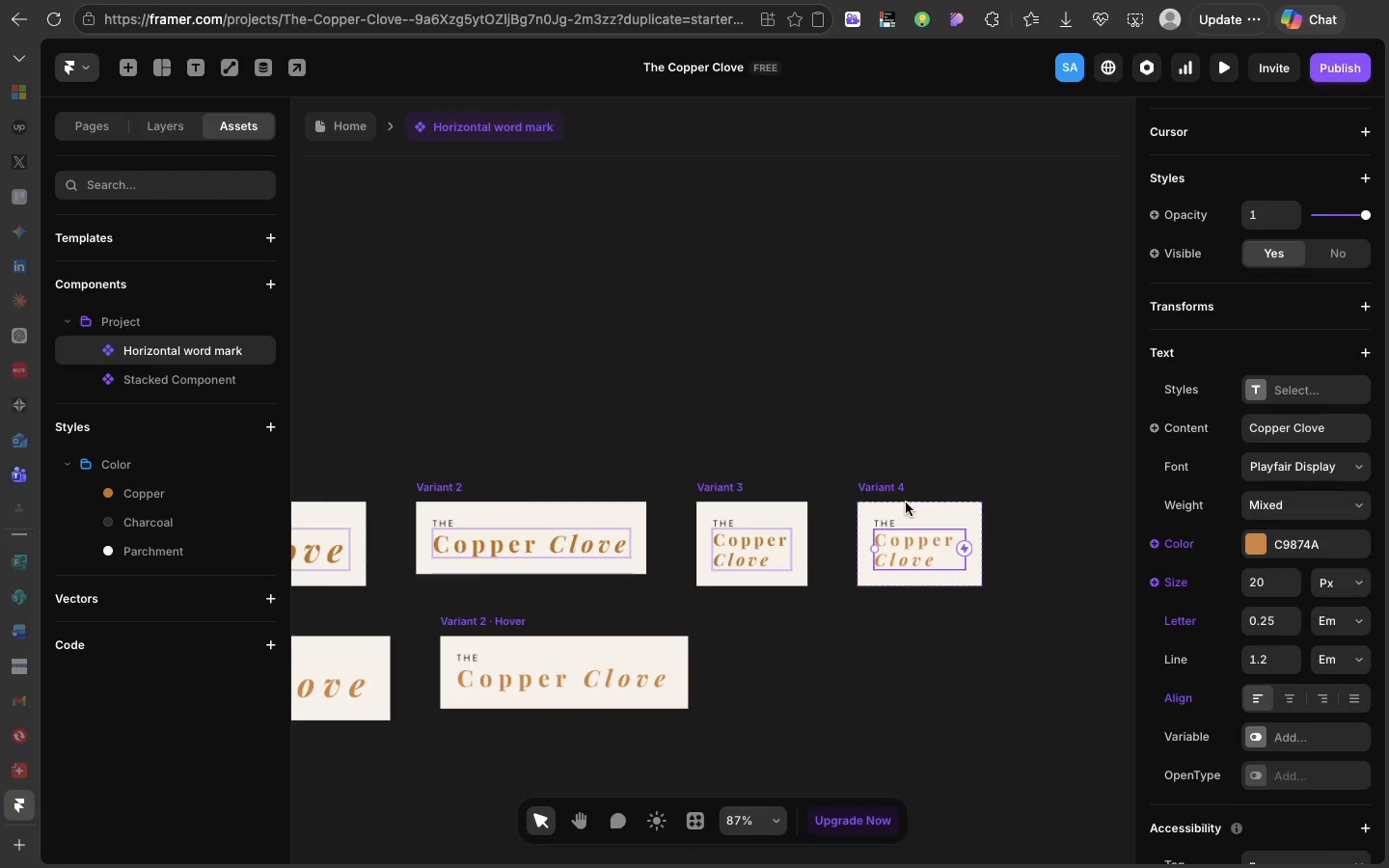 
left_click([904, 502])
 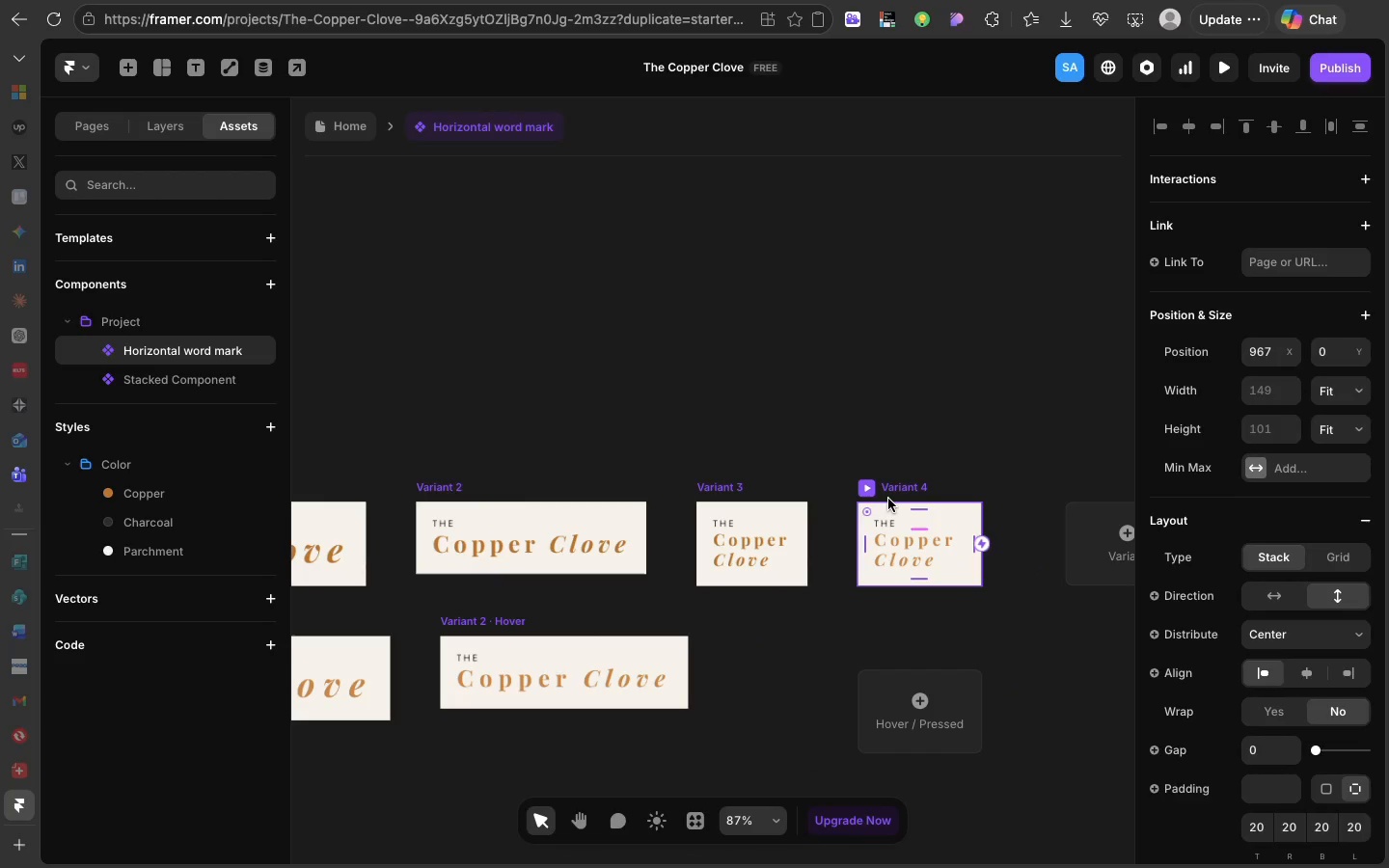 
left_click([888, 499])
 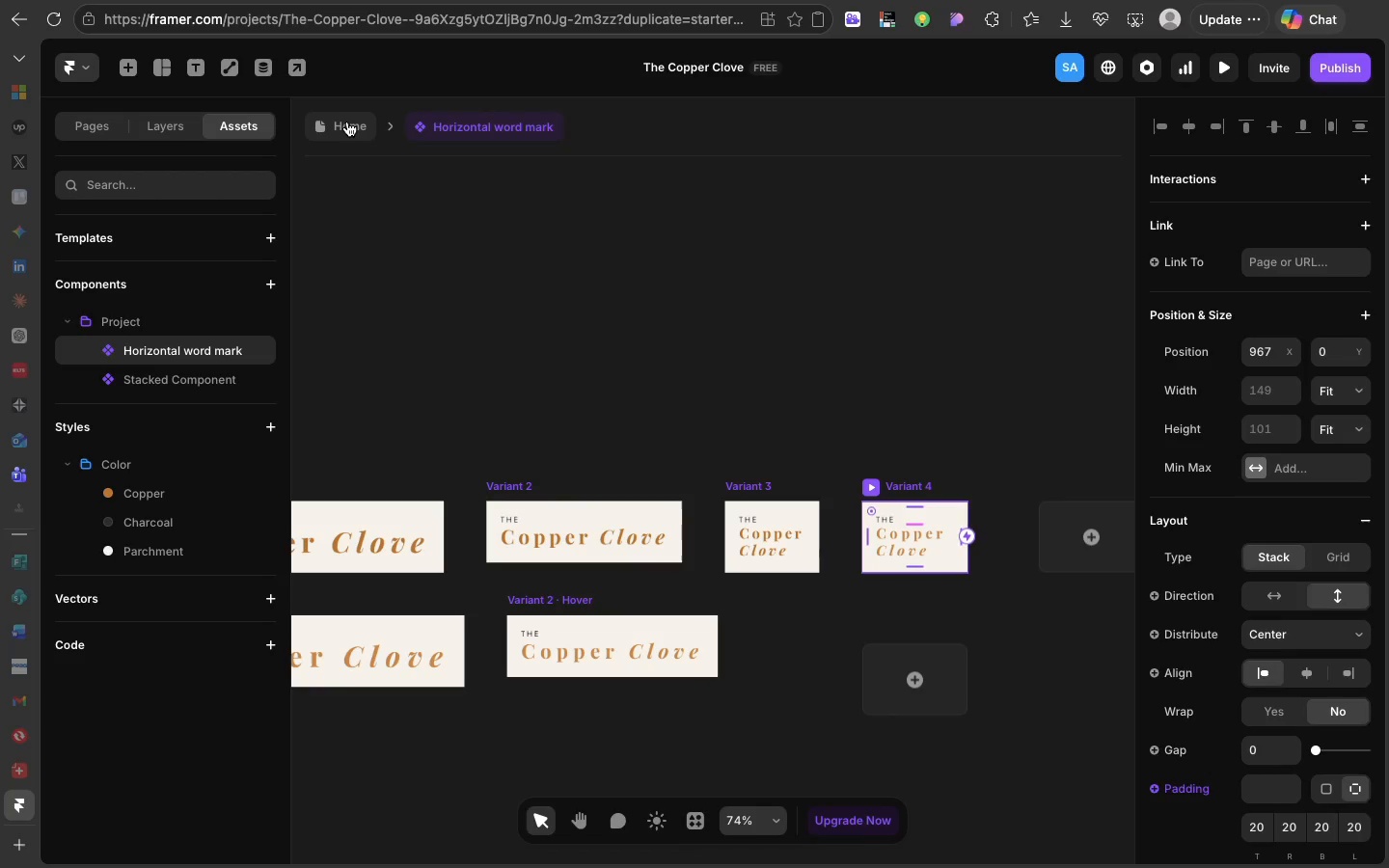 
left_click([347, 121])